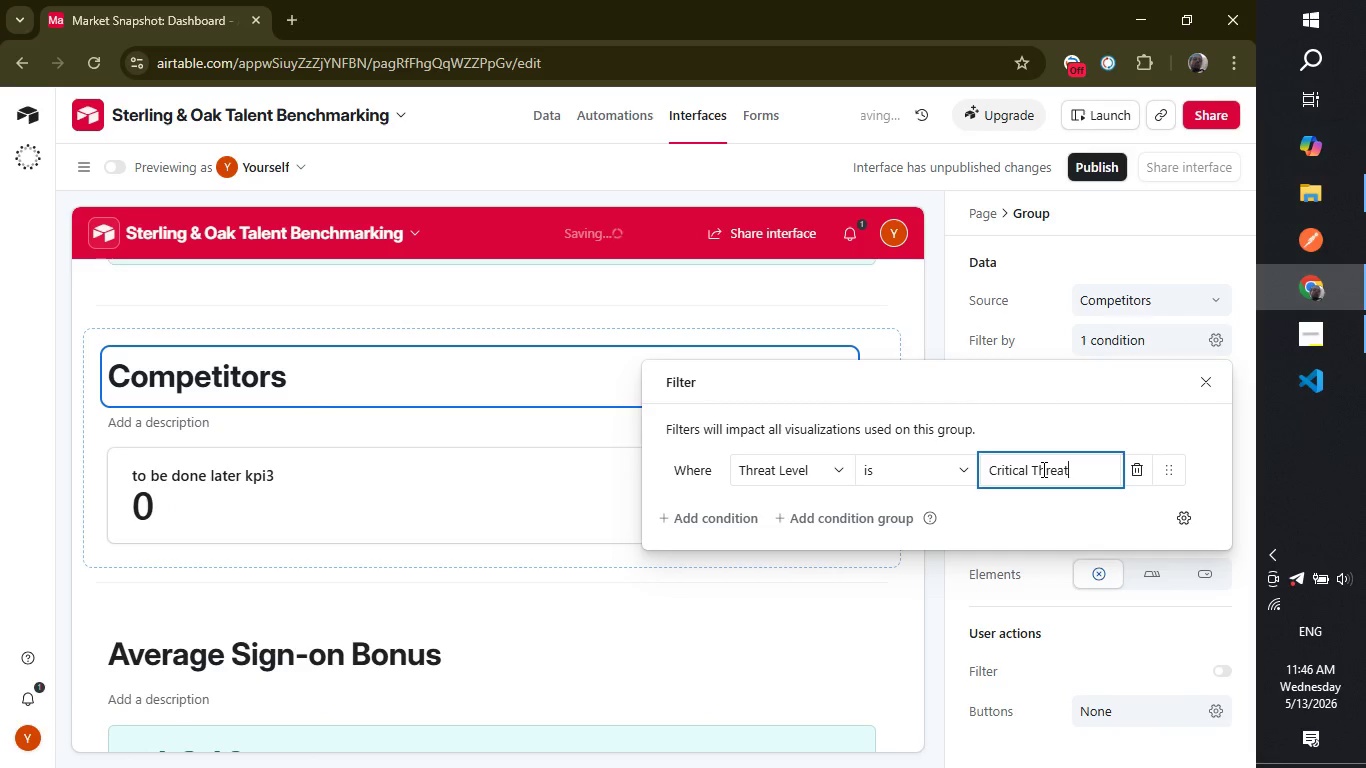 
left_click([905, 595])
 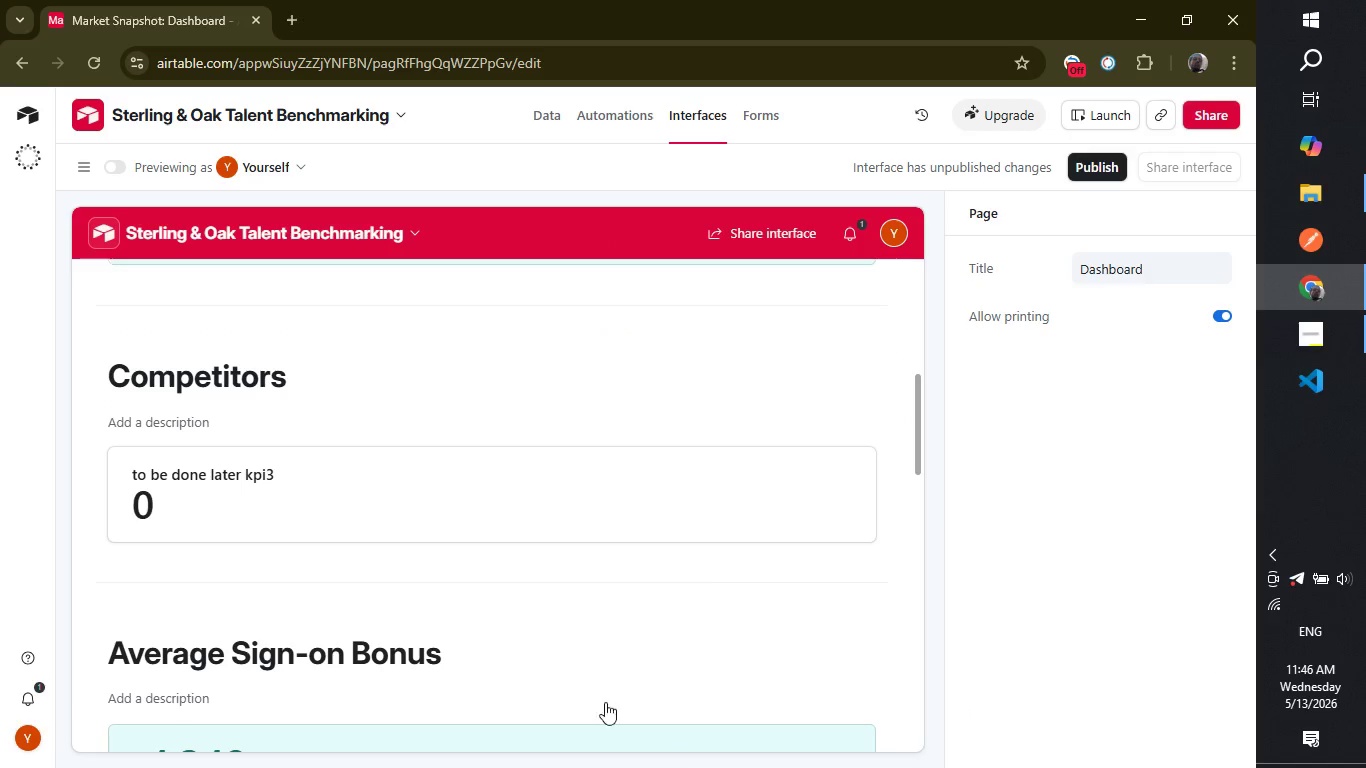 
left_click([448, 502])
 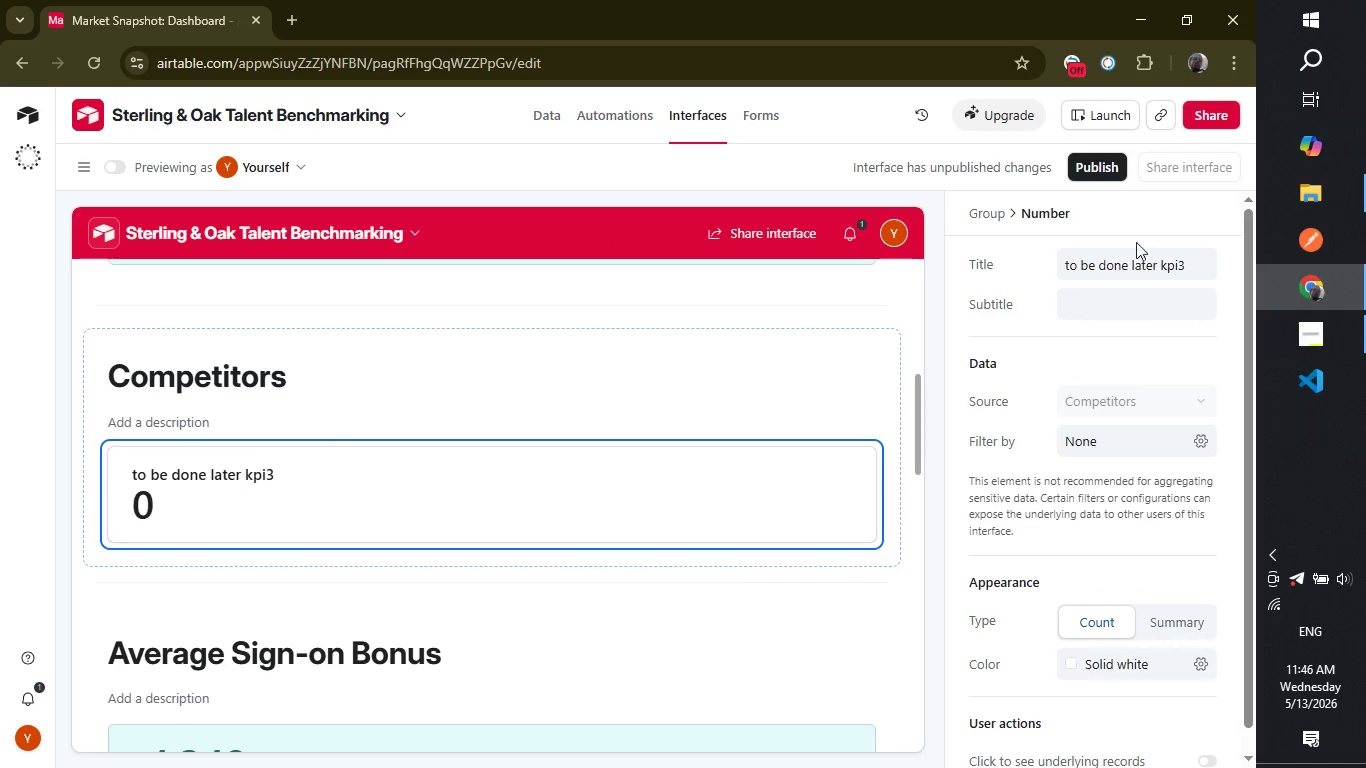 
double_click([1132, 257])
 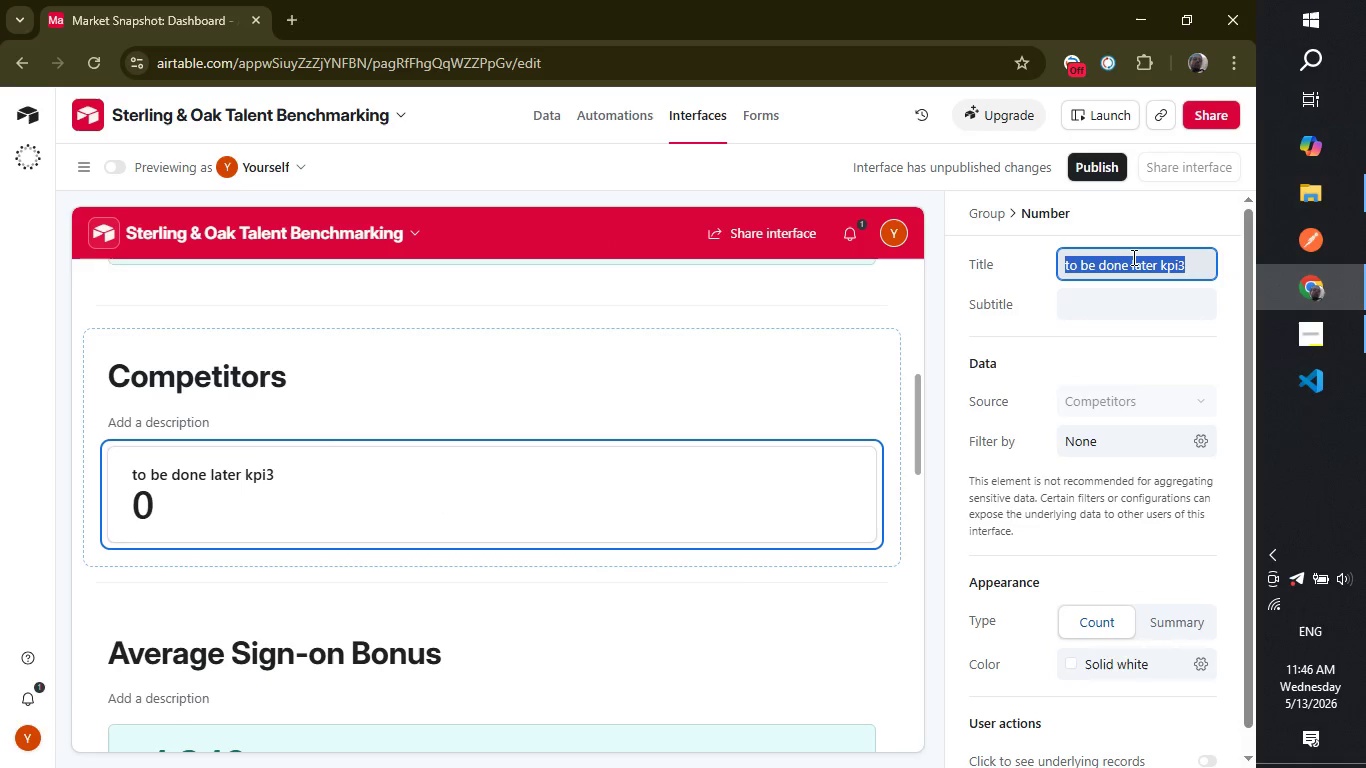 
triple_click([1132, 257])
 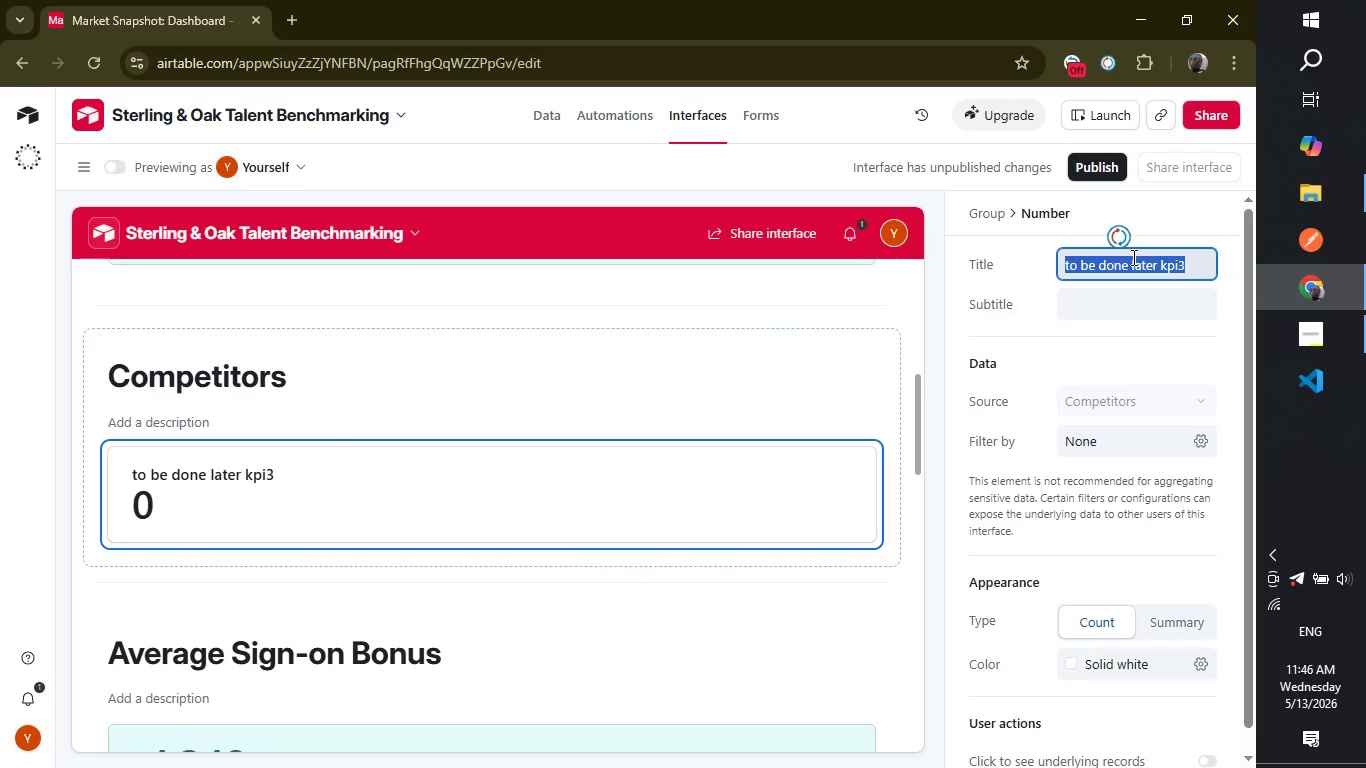 
key(Backspace)
 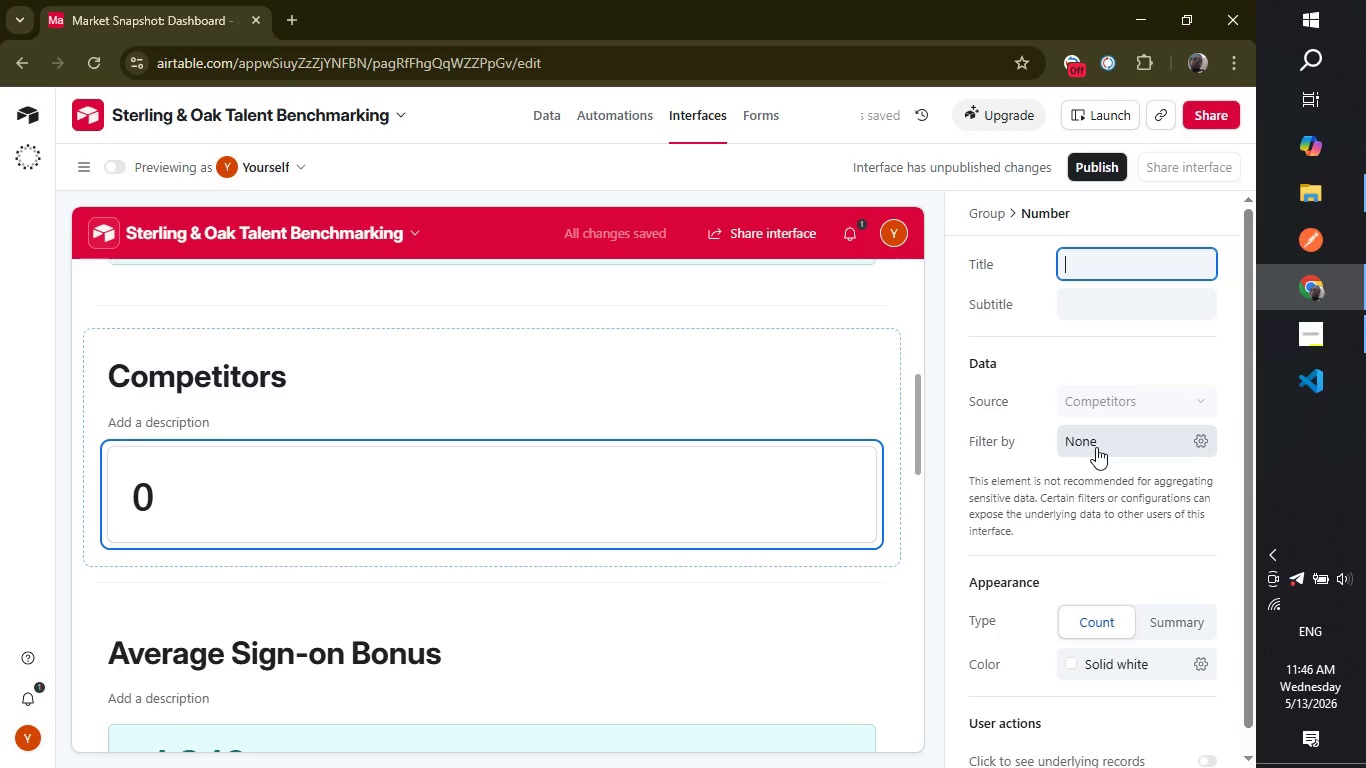 
wait(5.8)
 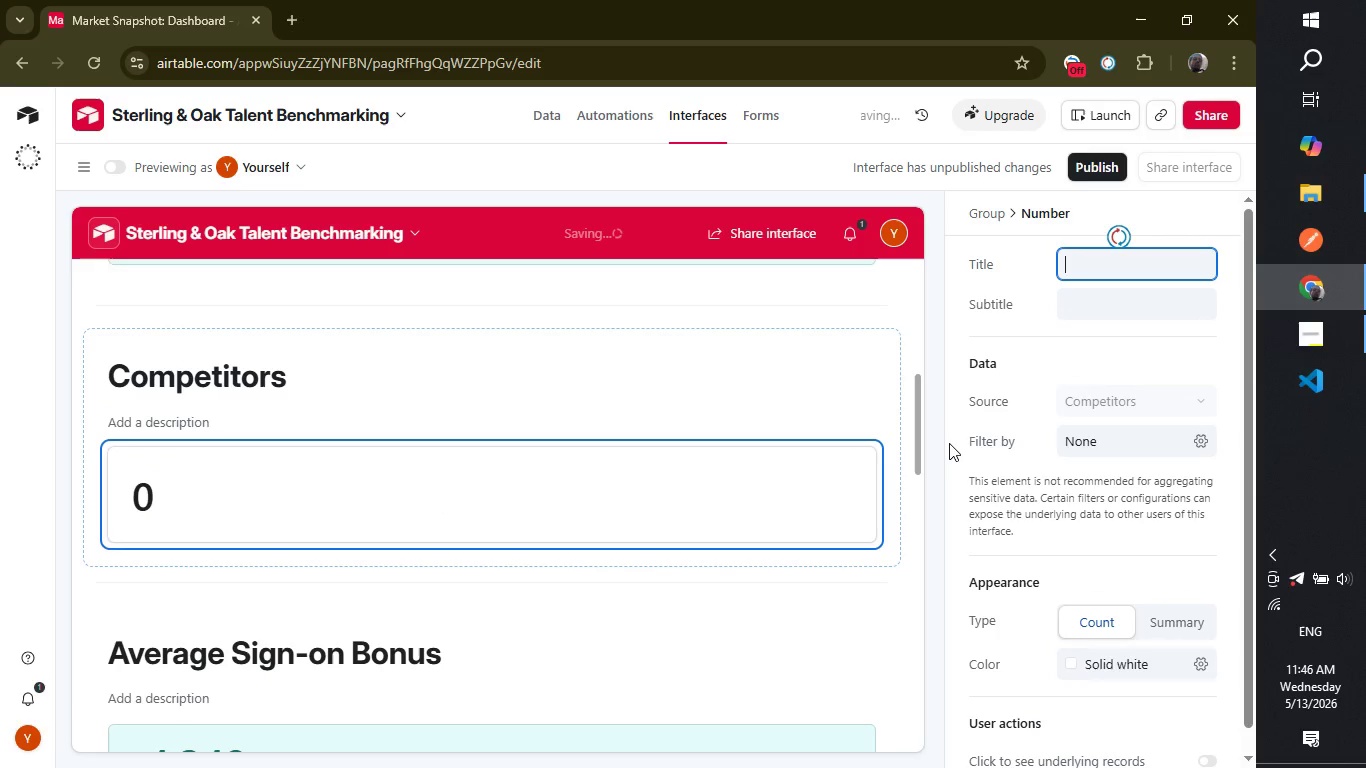 
left_click([1167, 616])
 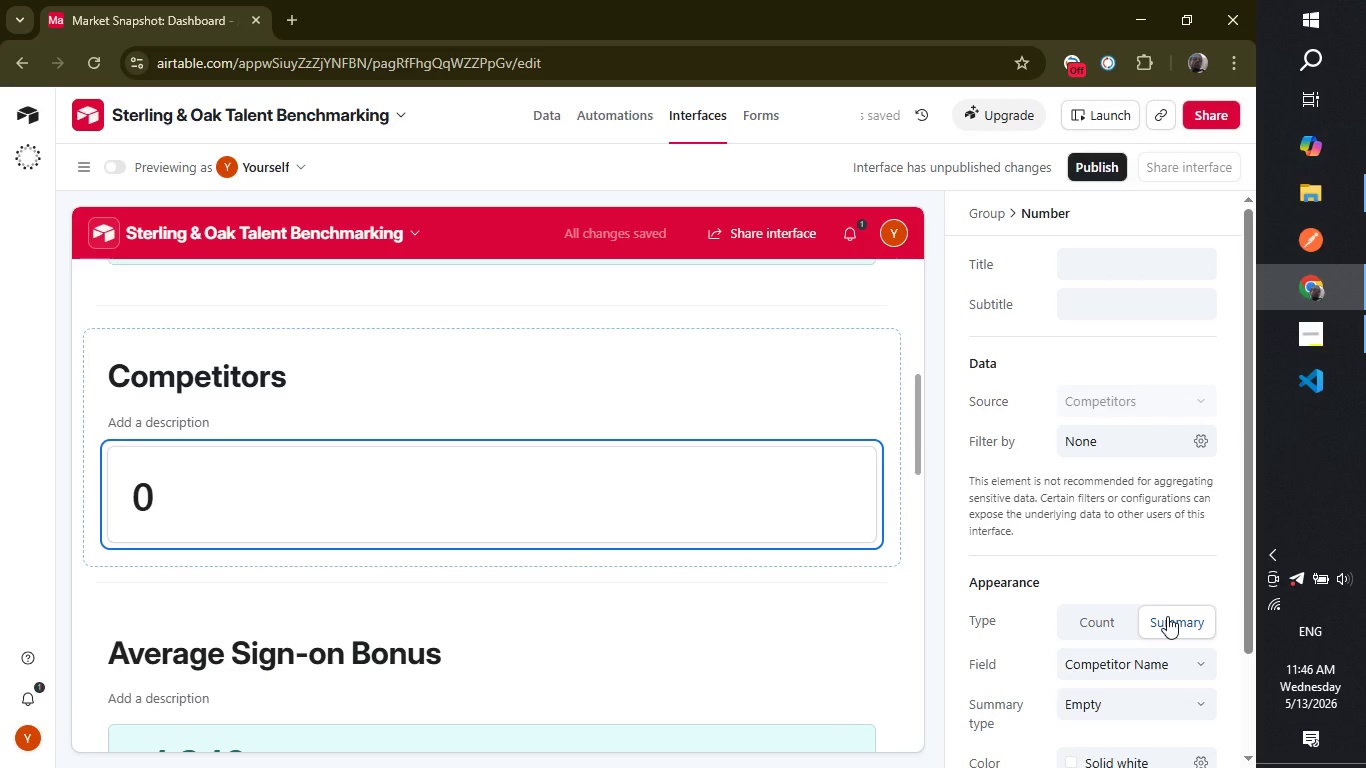 
left_click([1102, 615])
 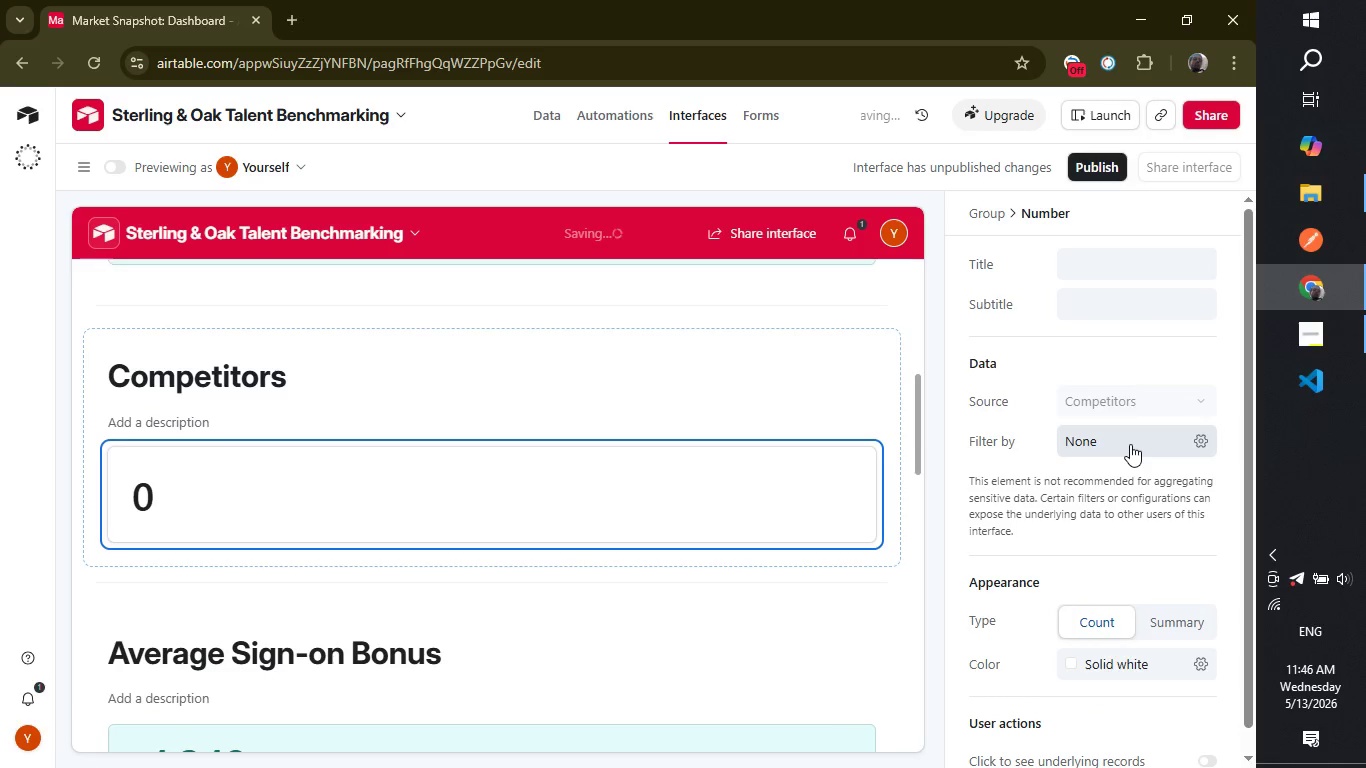 
left_click([1130, 443])
 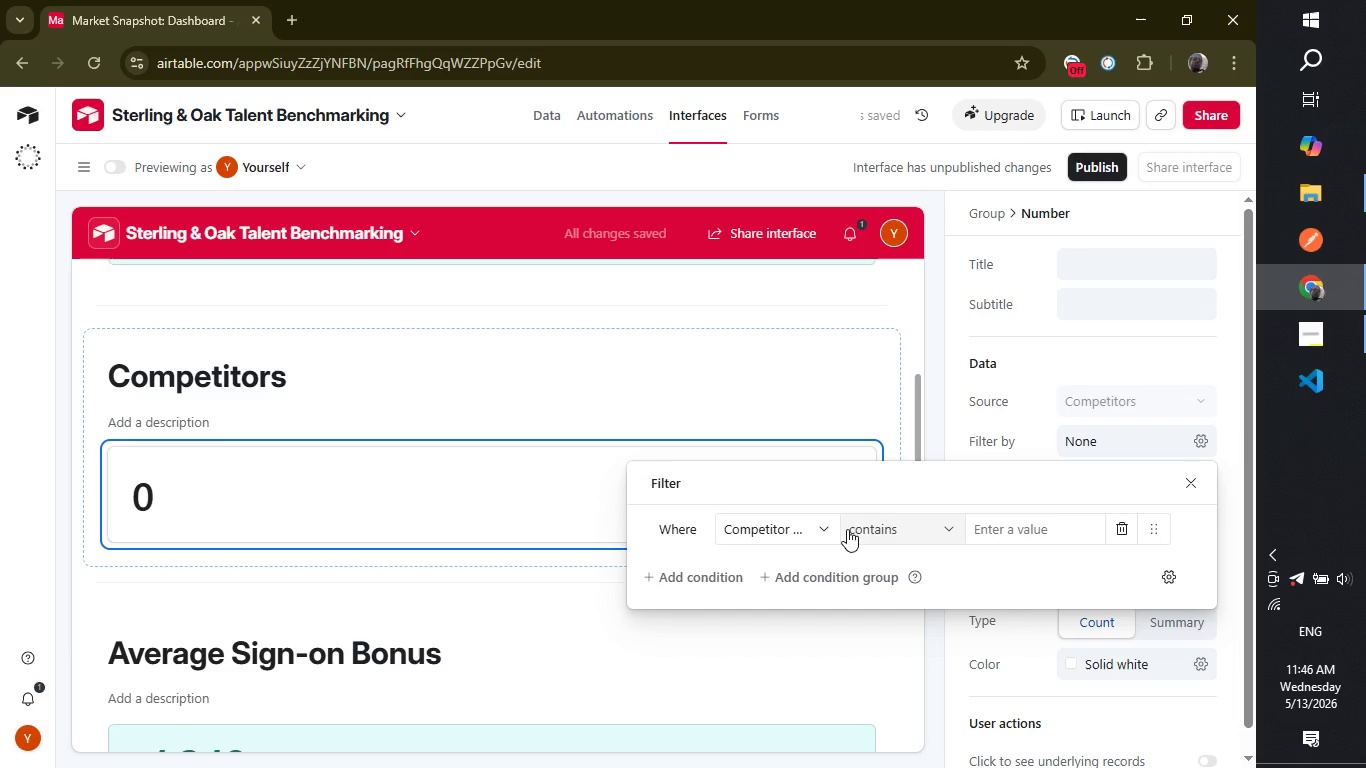 
left_click([814, 531])
 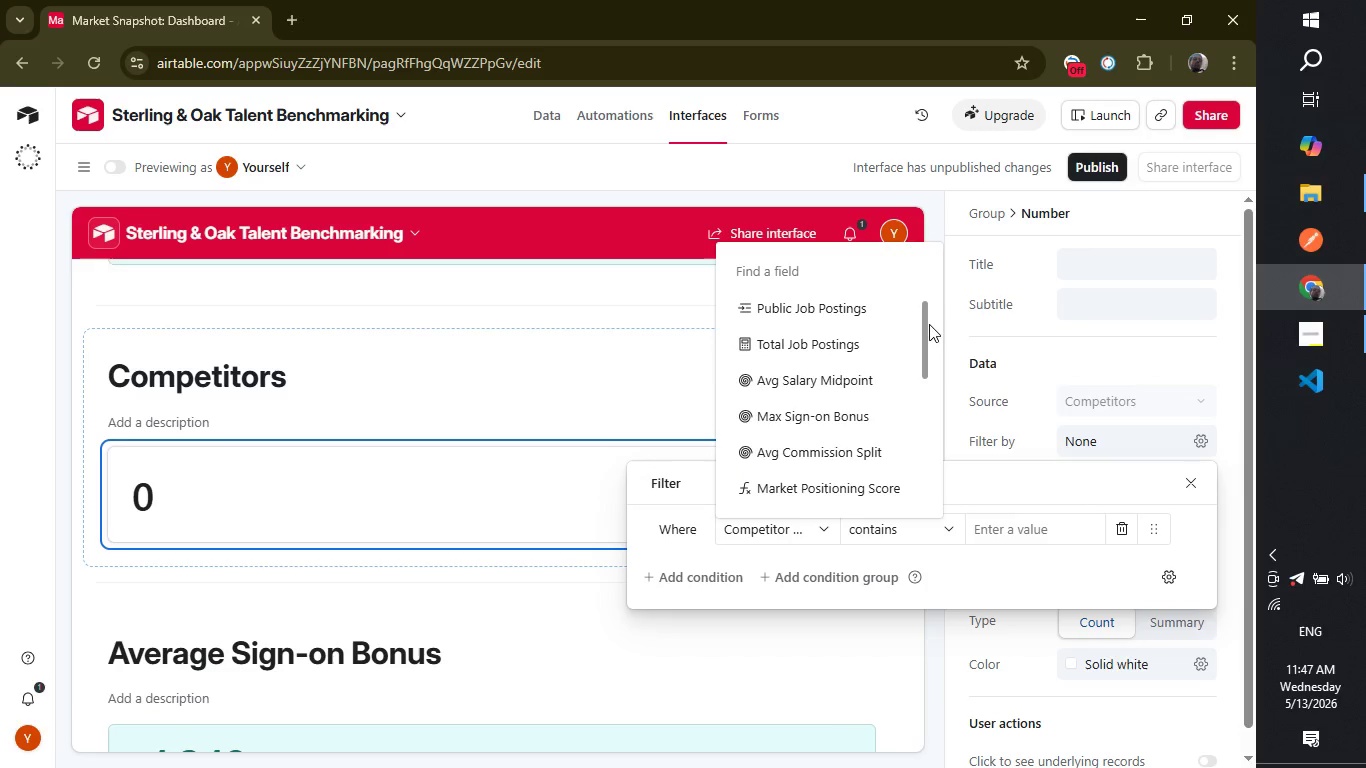 
left_click_drag(start_coordinate=[924, 331], to_coordinate=[908, 468])
 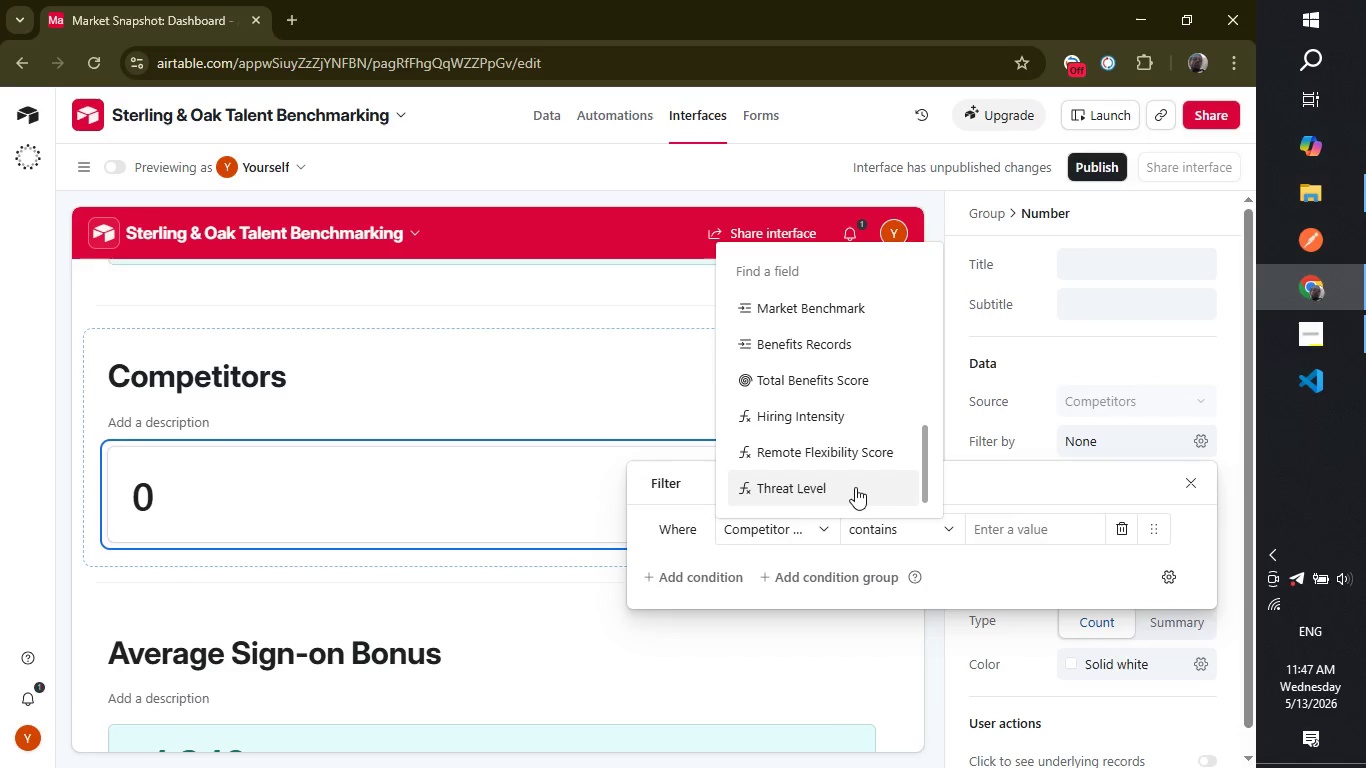 
left_click([855, 487])
 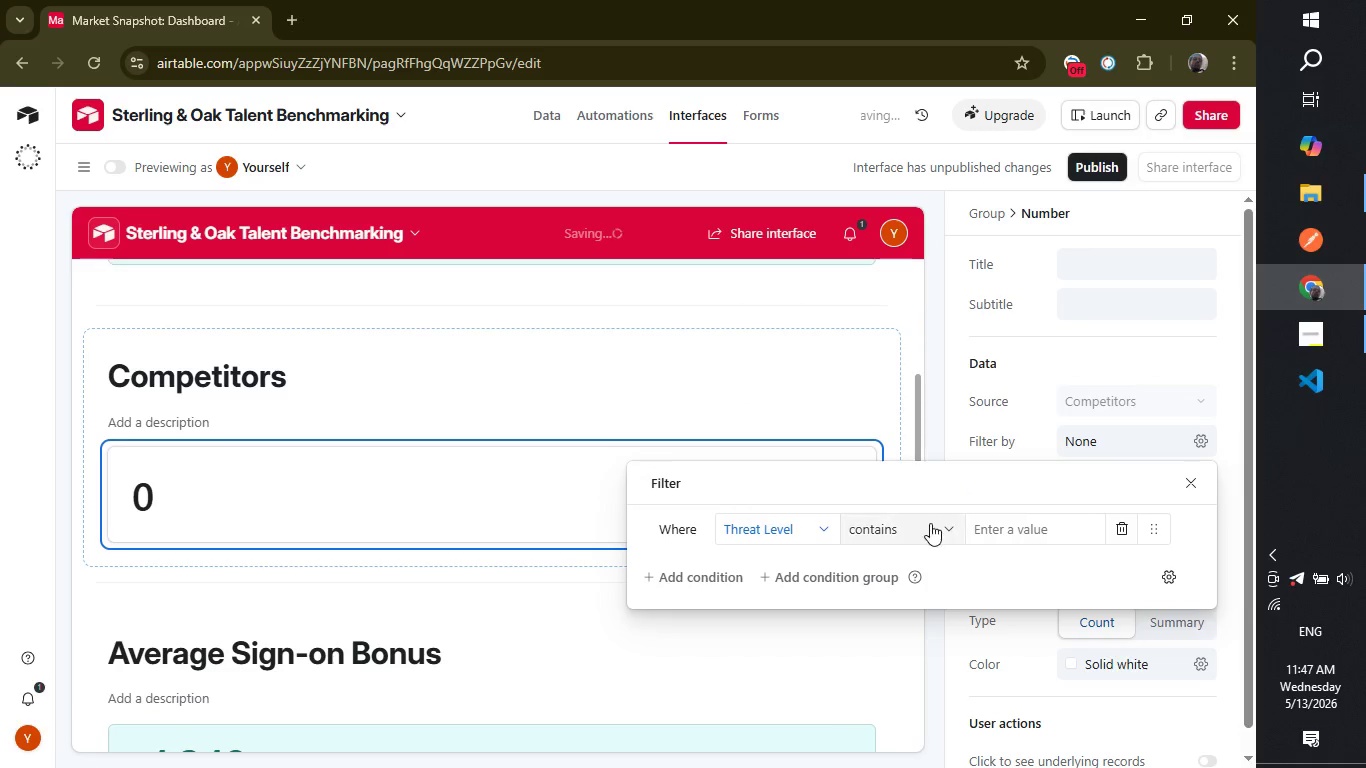 
left_click([930, 520])
 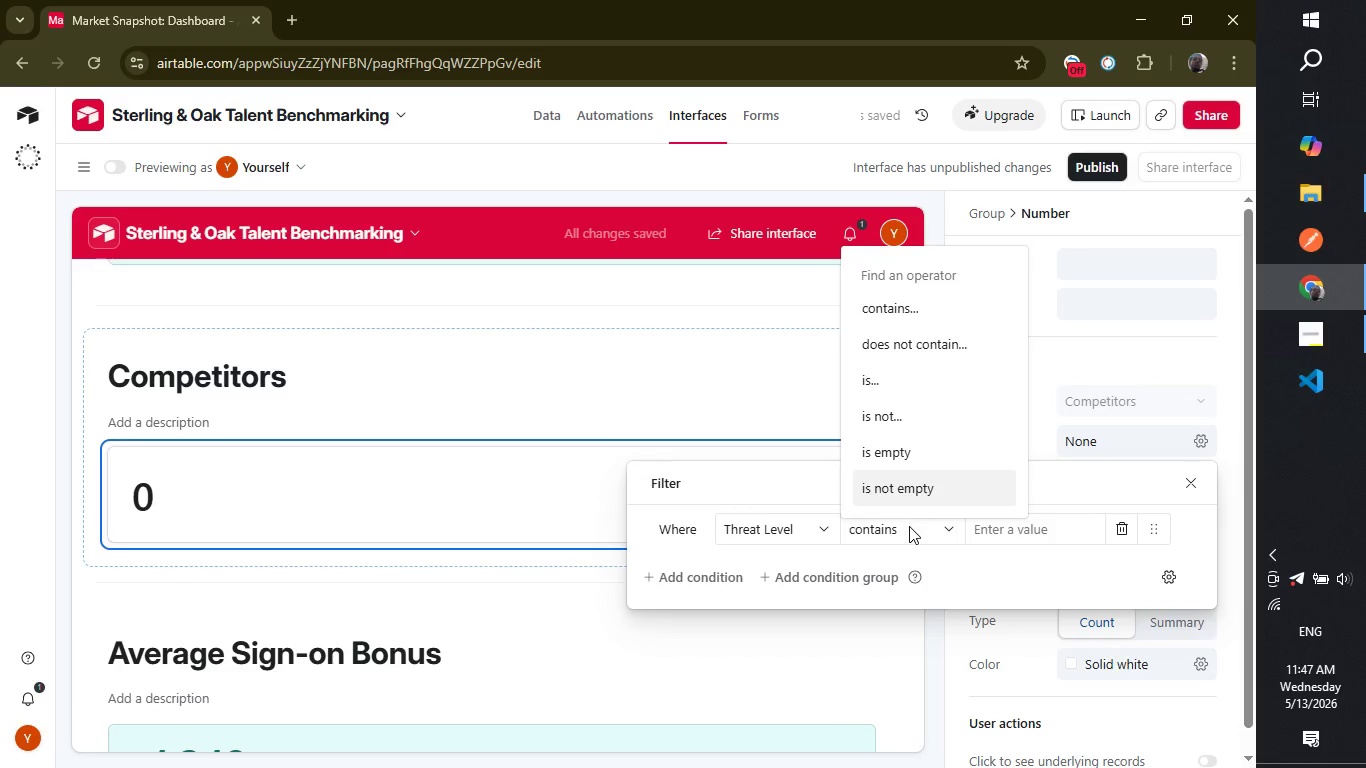 
left_click([1036, 522])
 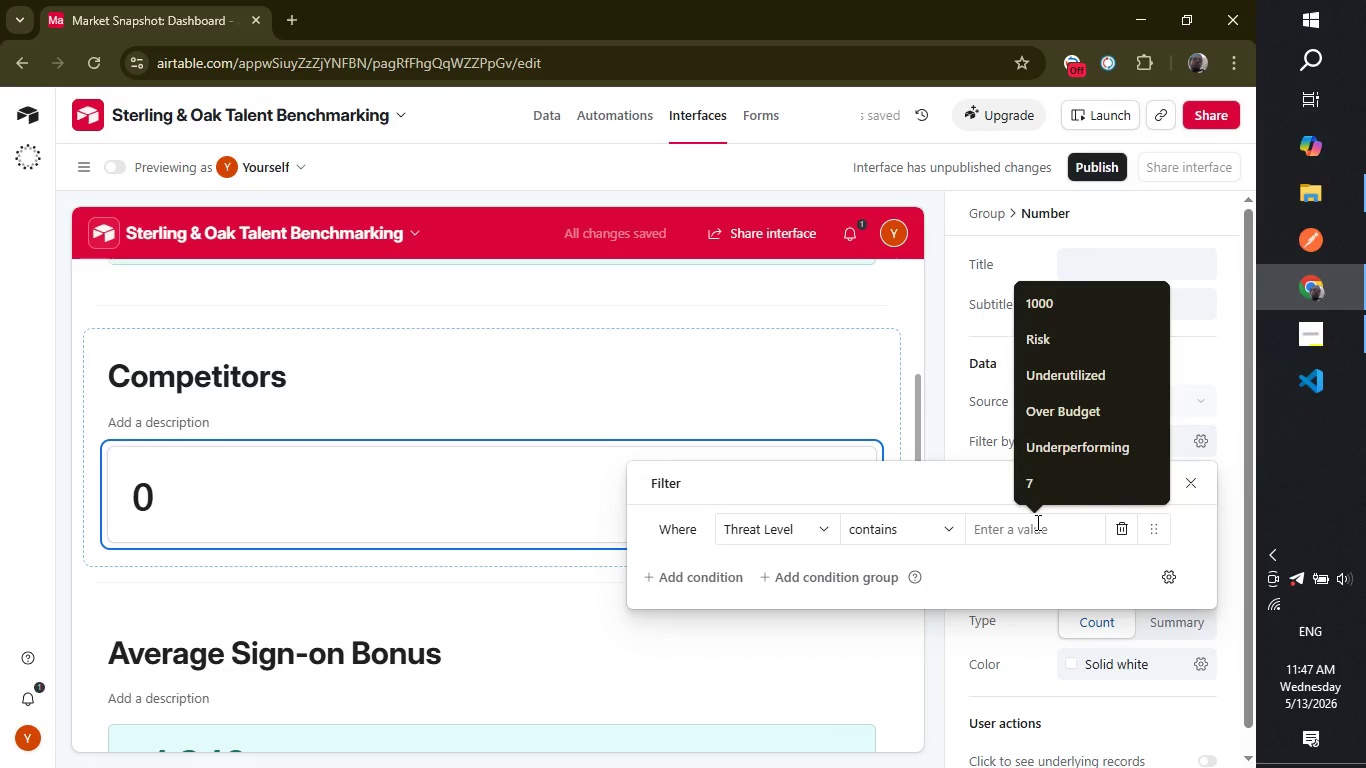 
type(Critical)
 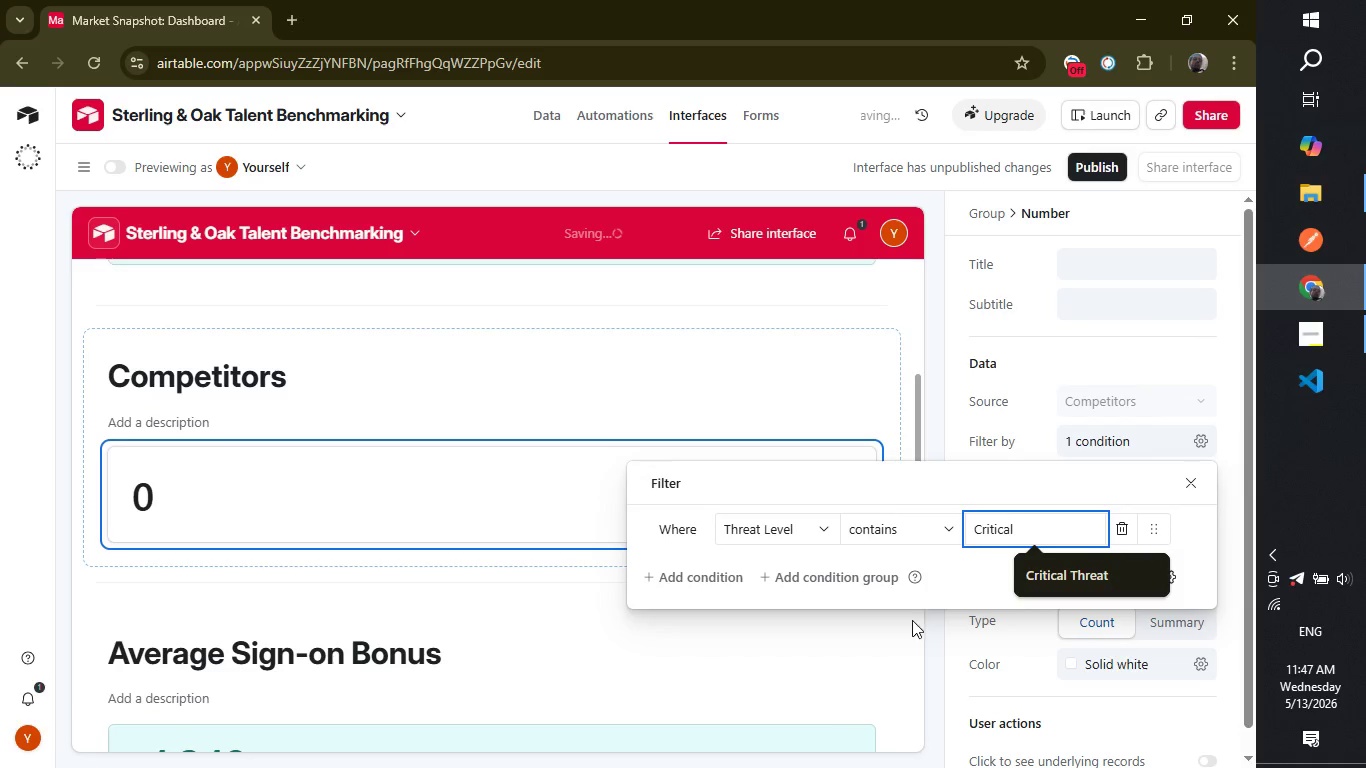 
left_click([899, 627])
 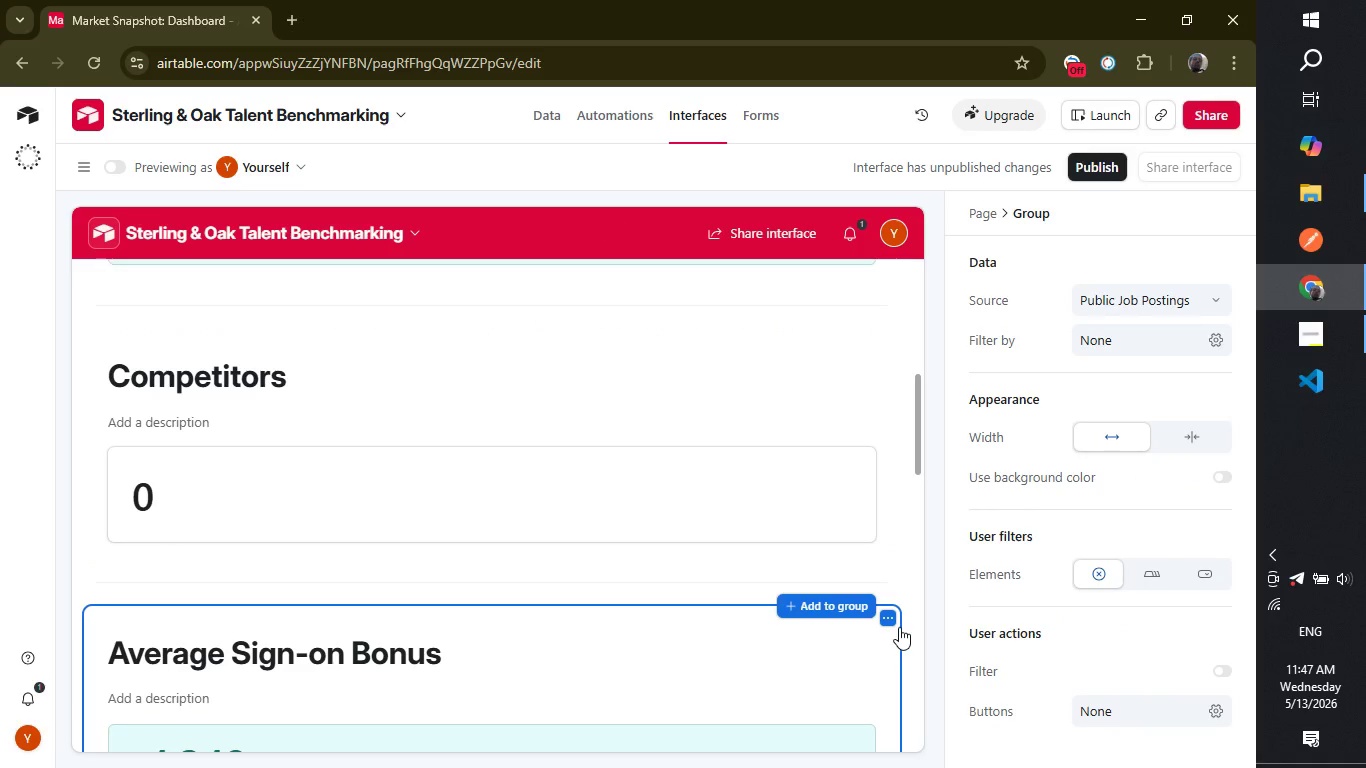 
wait(9.45)
 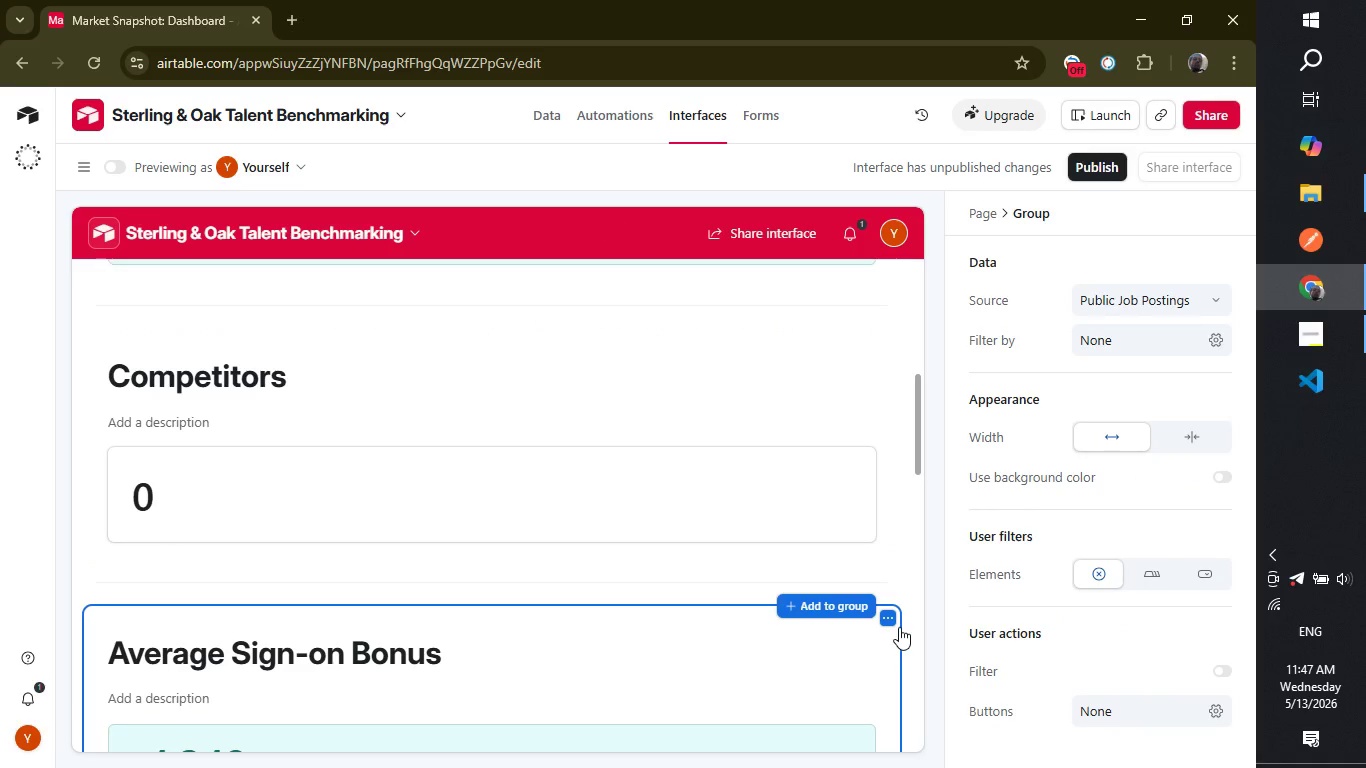 
left_click([725, 481])
 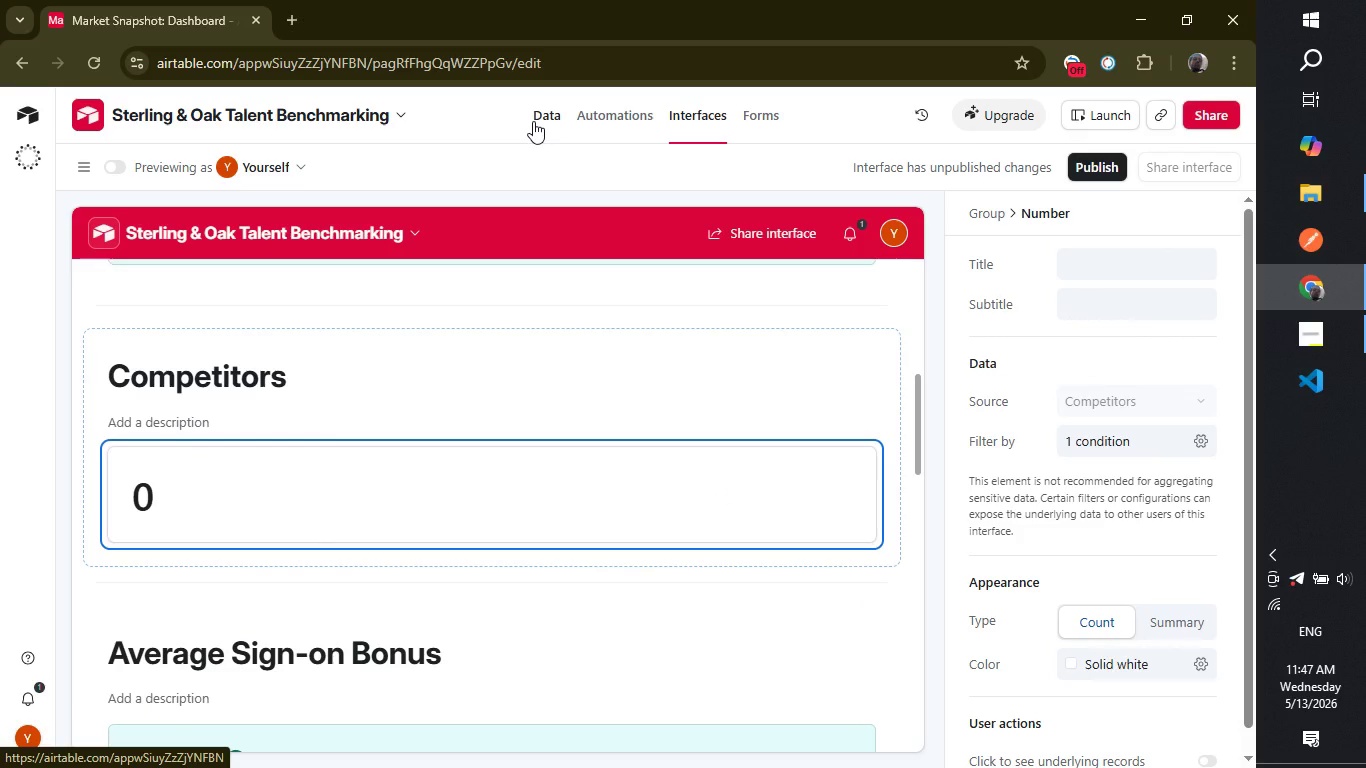 
wait(7.23)
 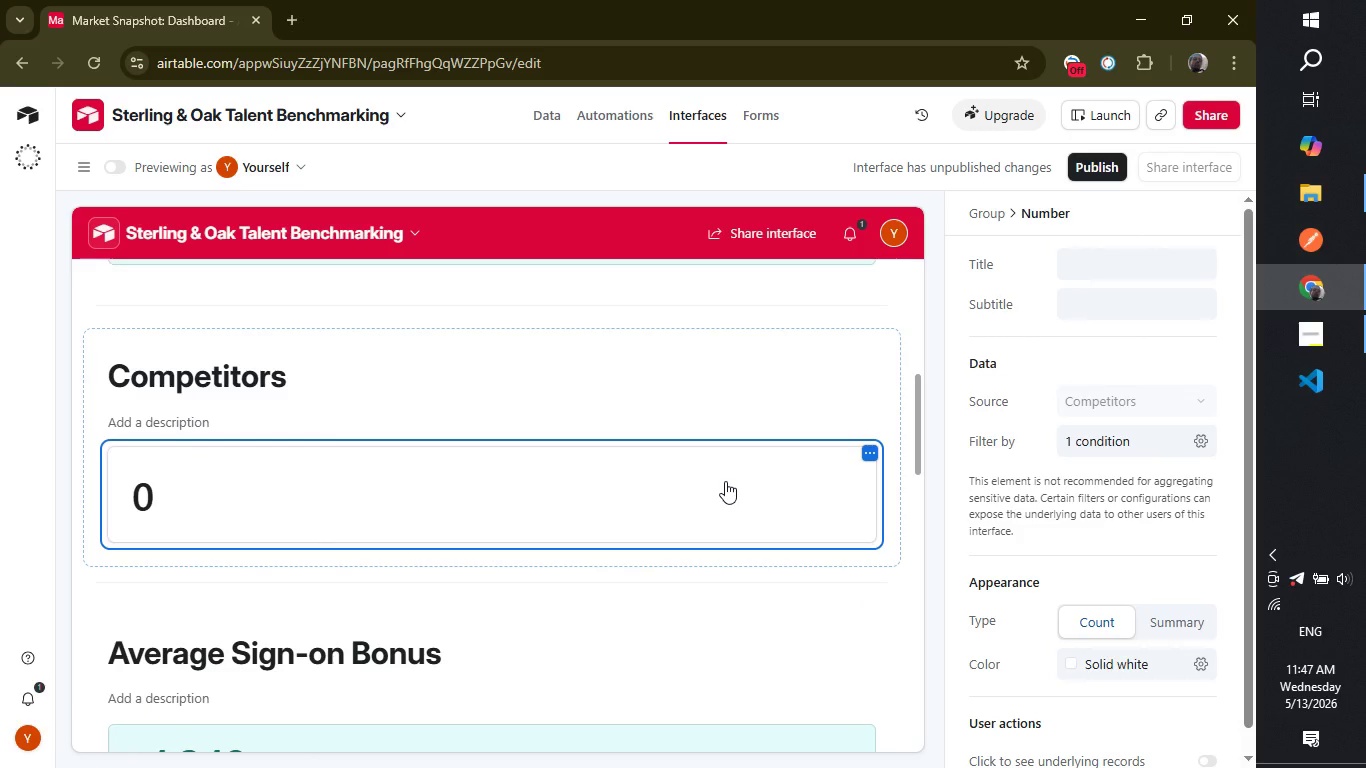 
left_click([535, 118])
 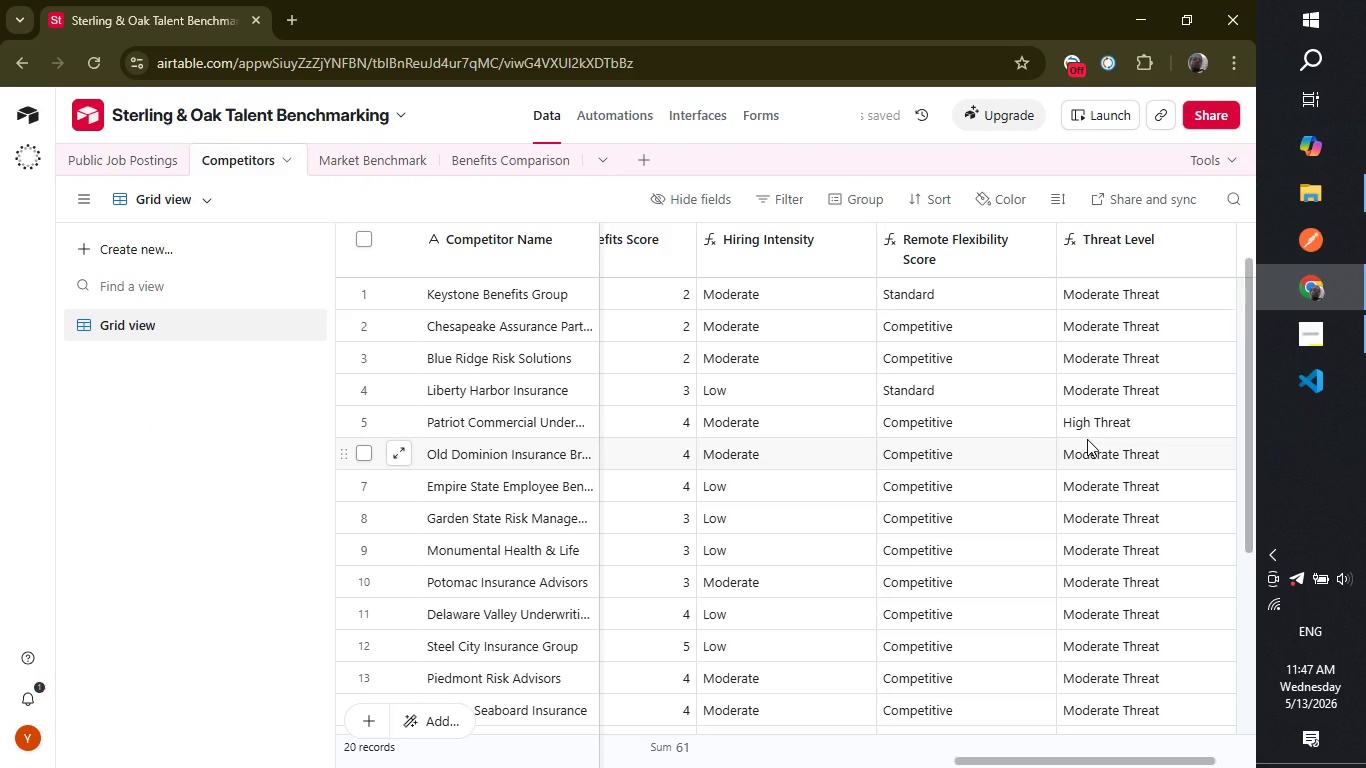 
wait(11.59)
 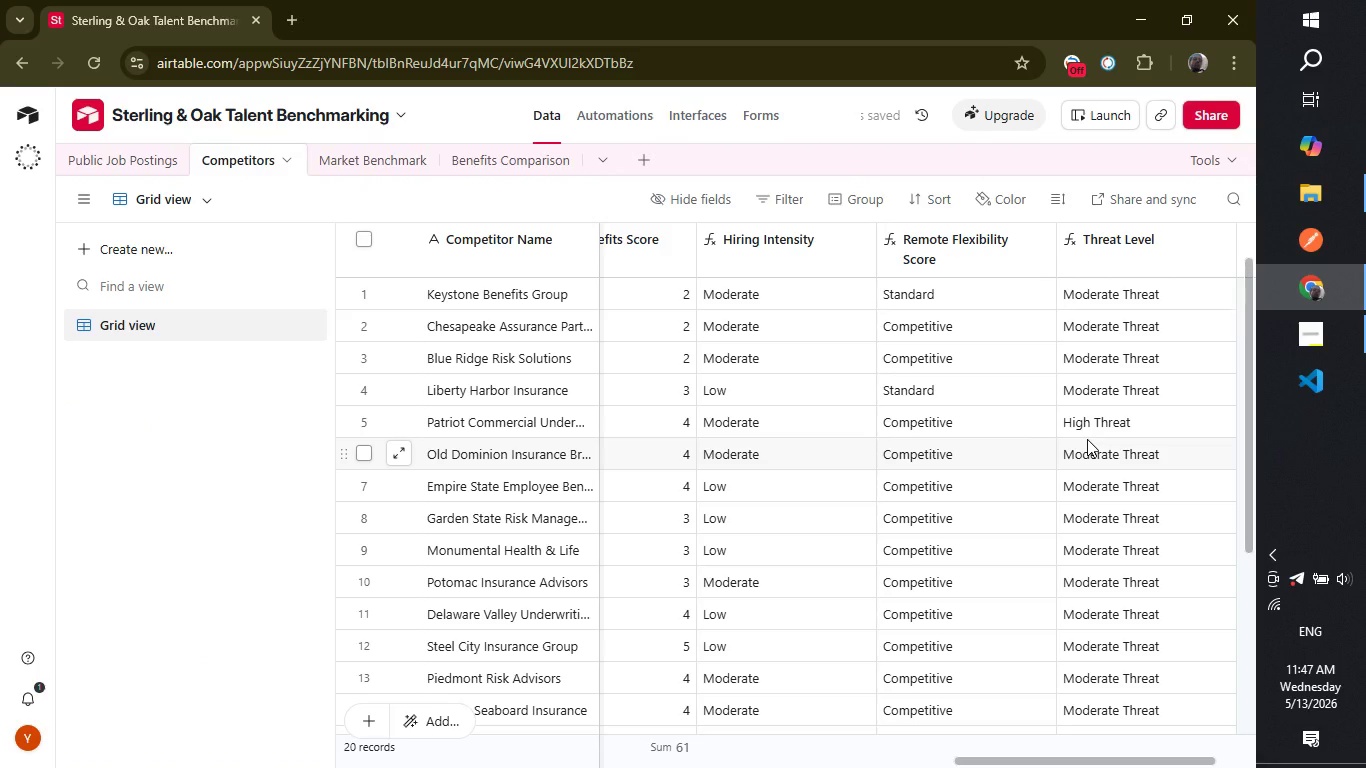 
double_click([1128, 261])
 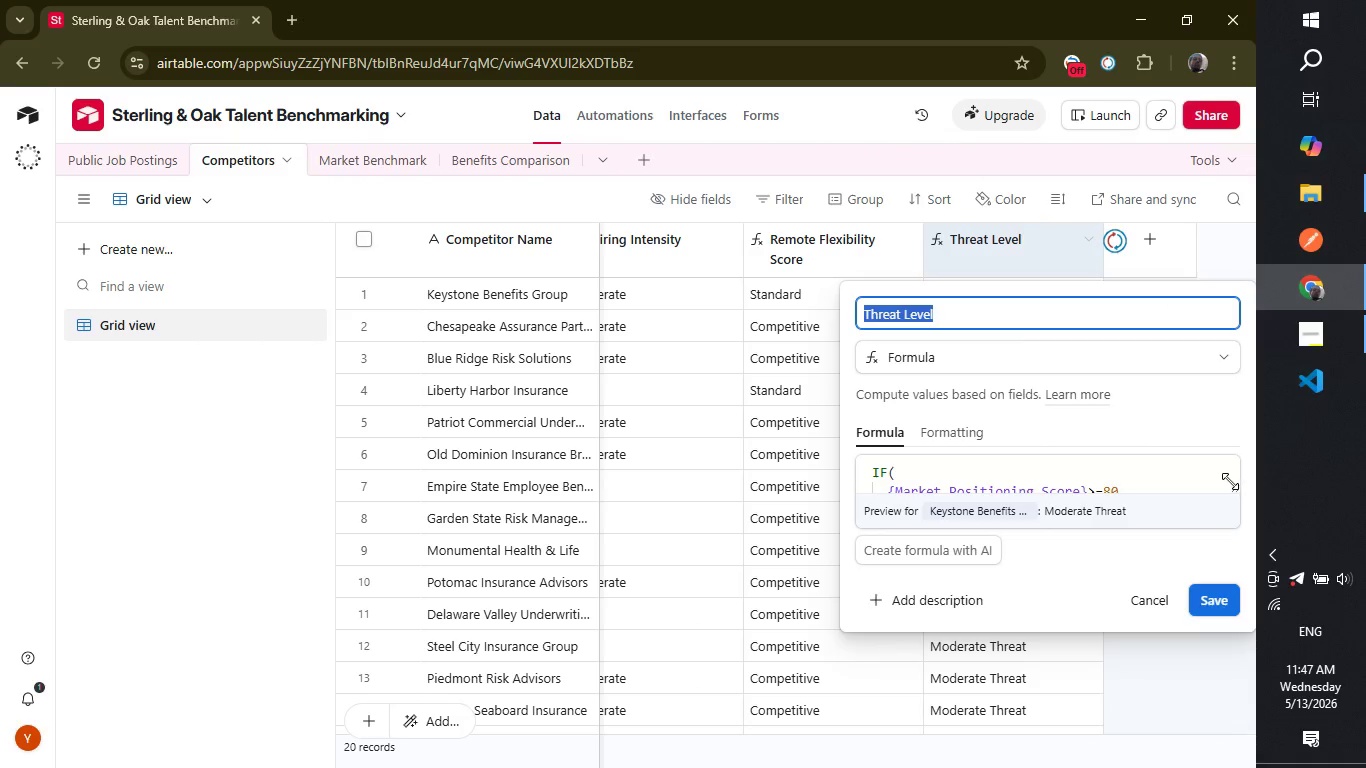 
left_click_drag(start_coordinate=[1234, 488], to_coordinate=[1253, 656])
 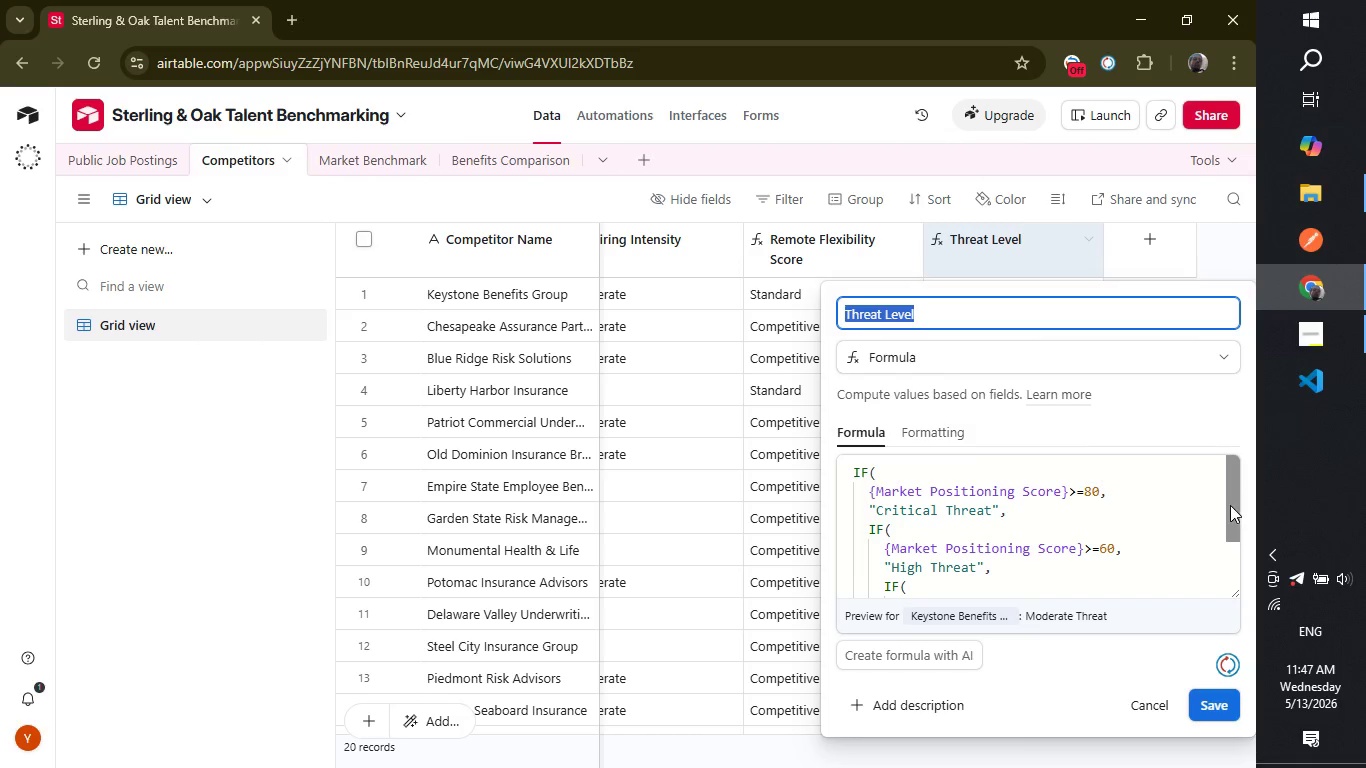 
left_click_drag(start_coordinate=[1229, 506], to_coordinate=[1219, 452])
 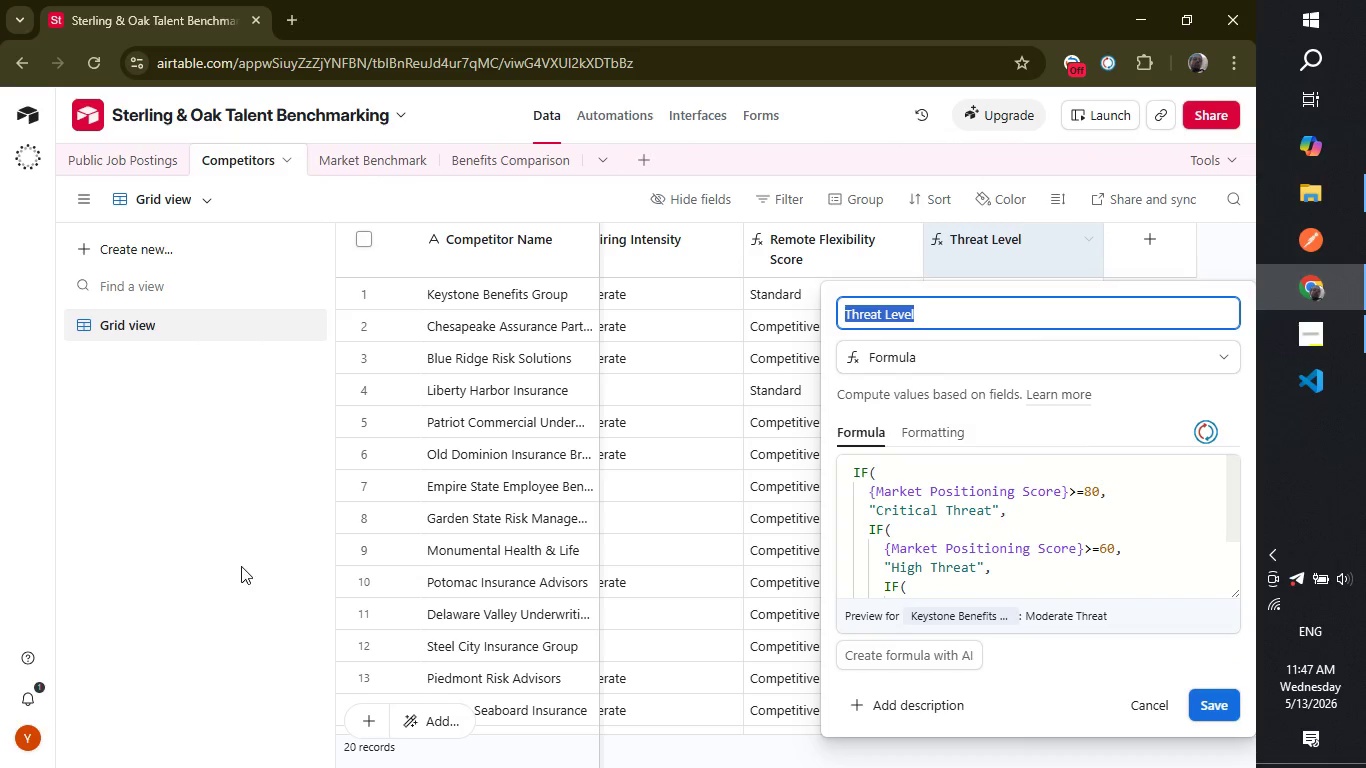 
left_click([241, 566])
 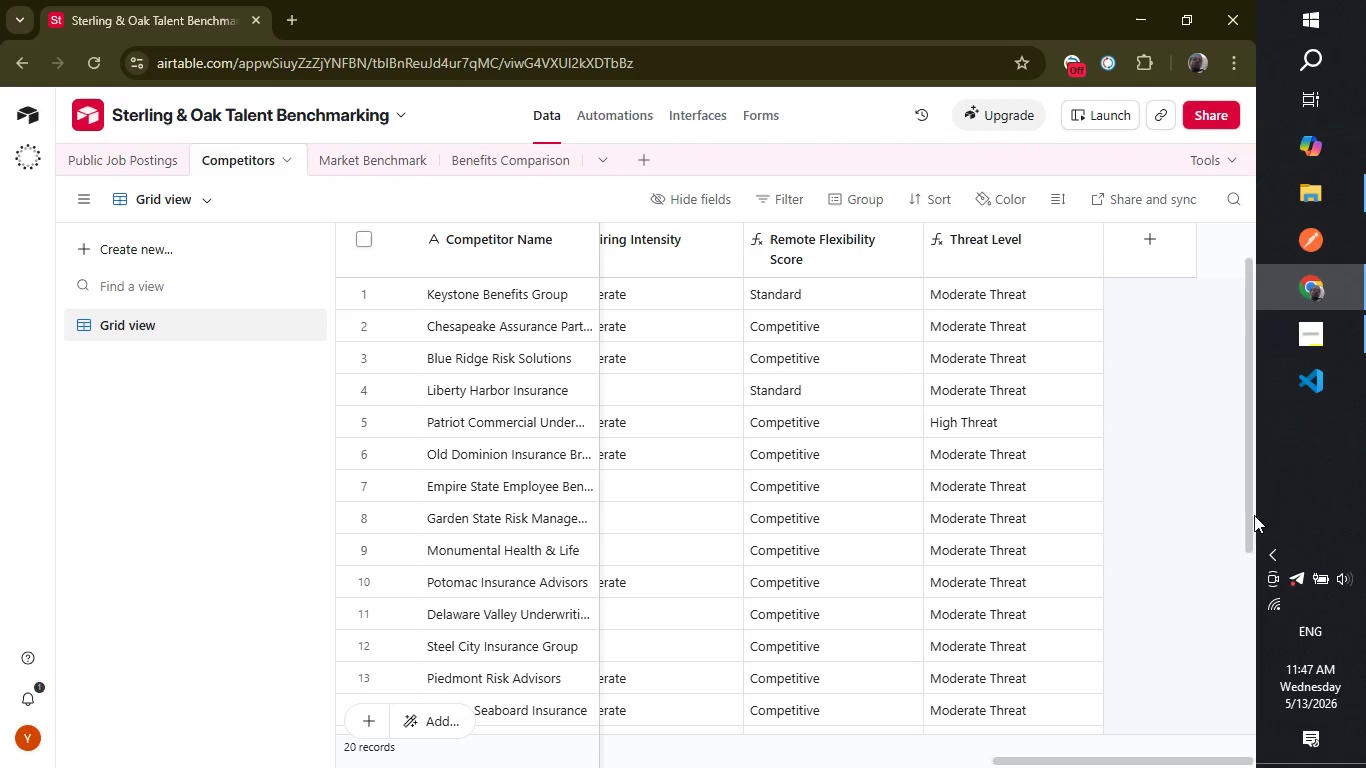 
left_click_drag(start_coordinate=[1246, 514], to_coordinate=[1229, 298])
 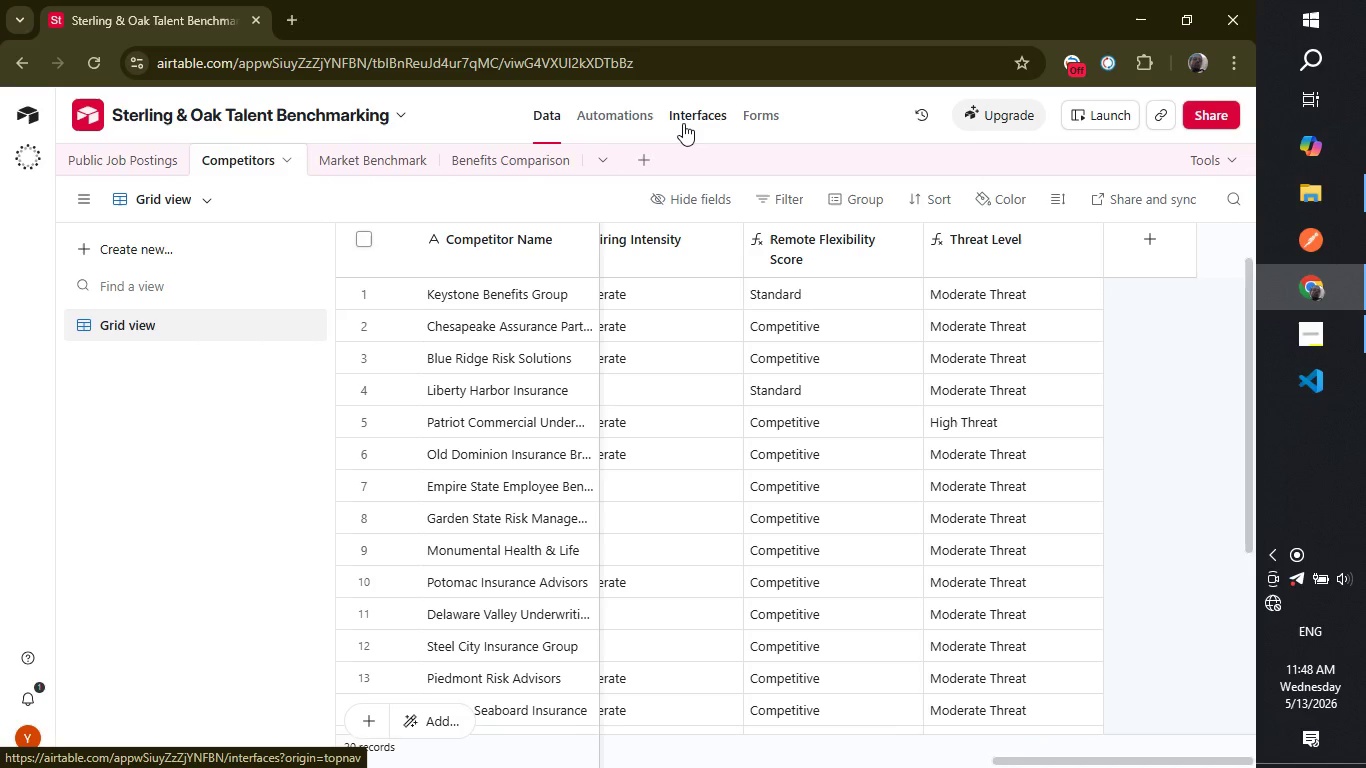 
left_click([683, 123])
 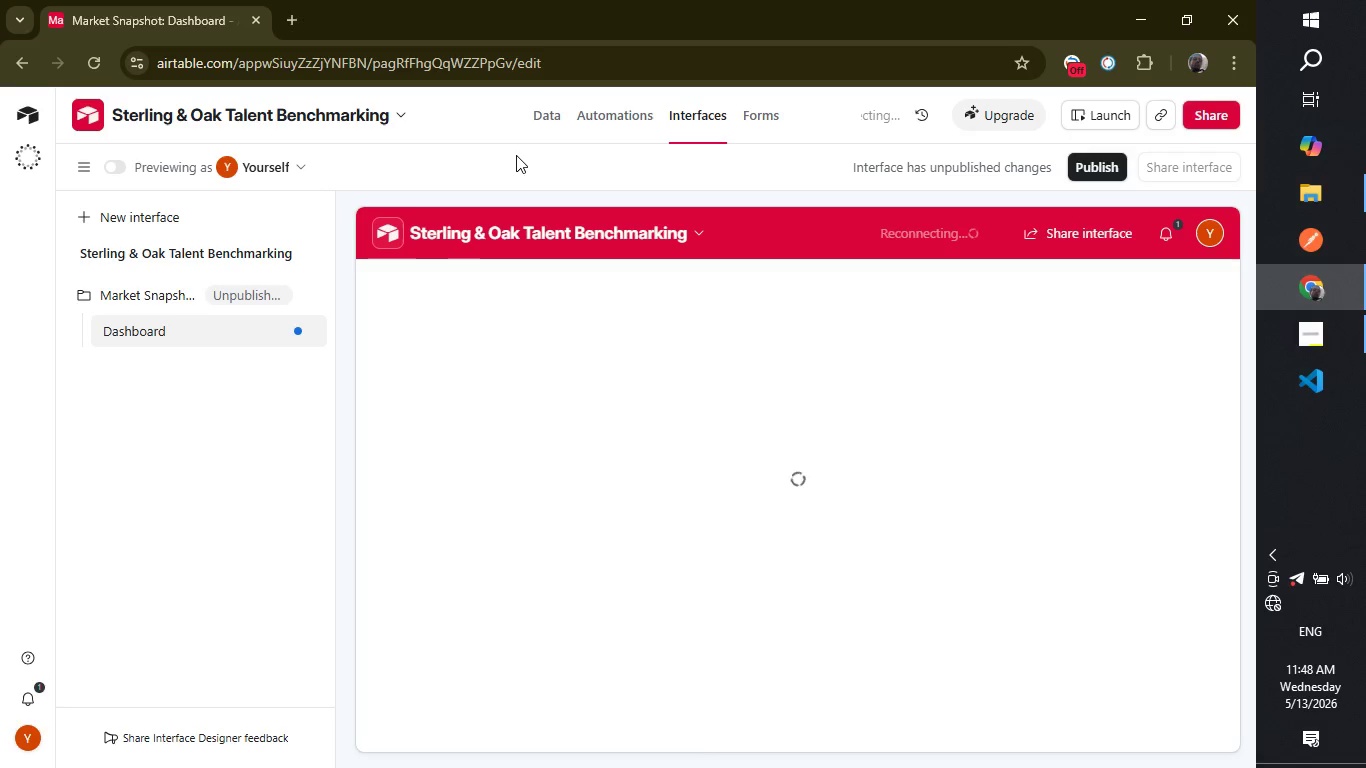 
wait(15.72)
 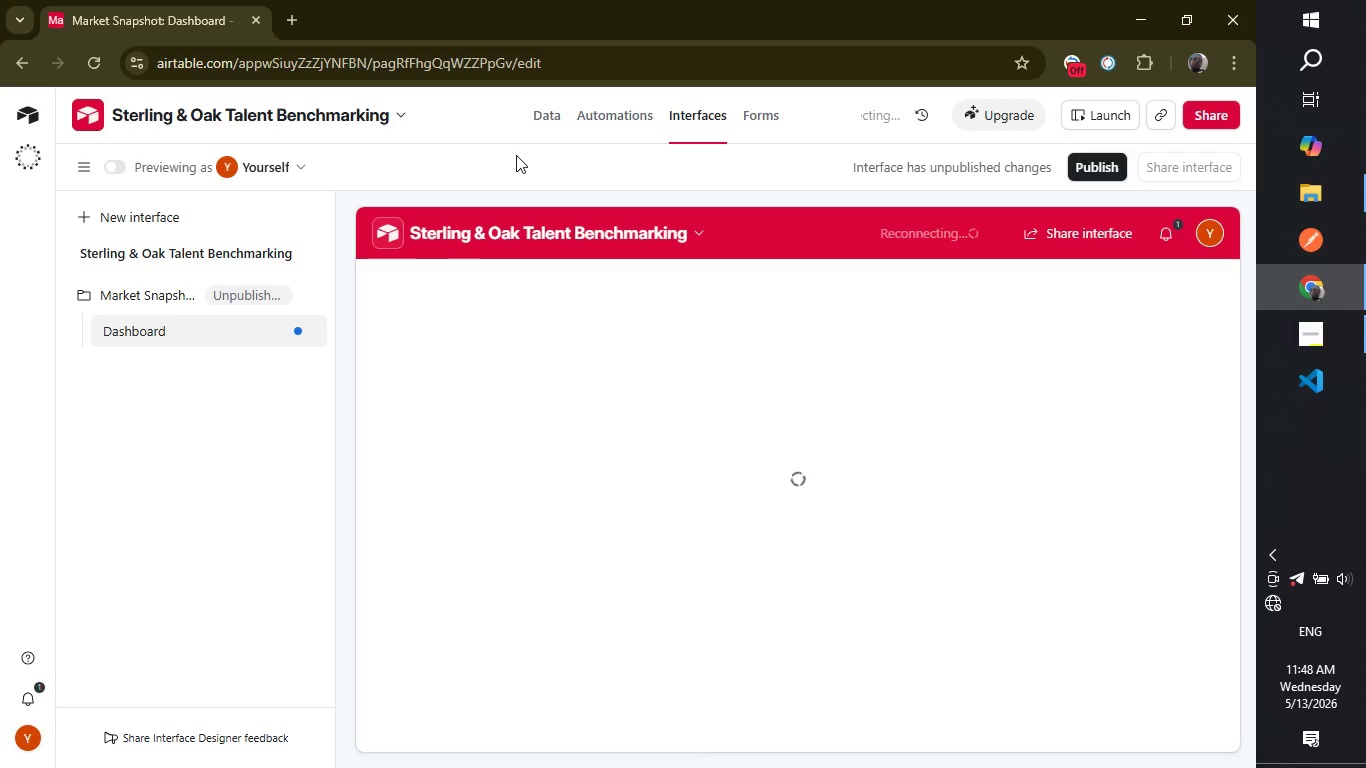 
left_click([1276, 609])
 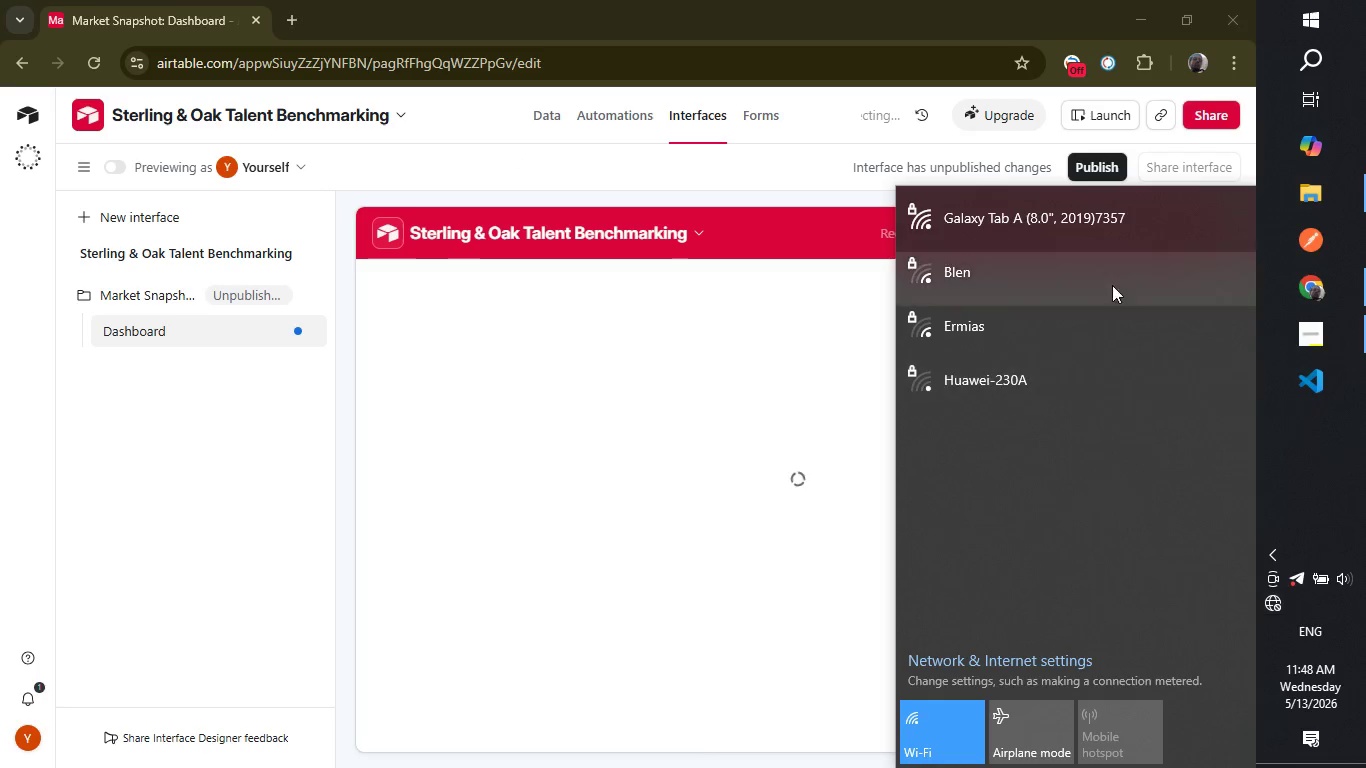 
left_click([1112, 218])
 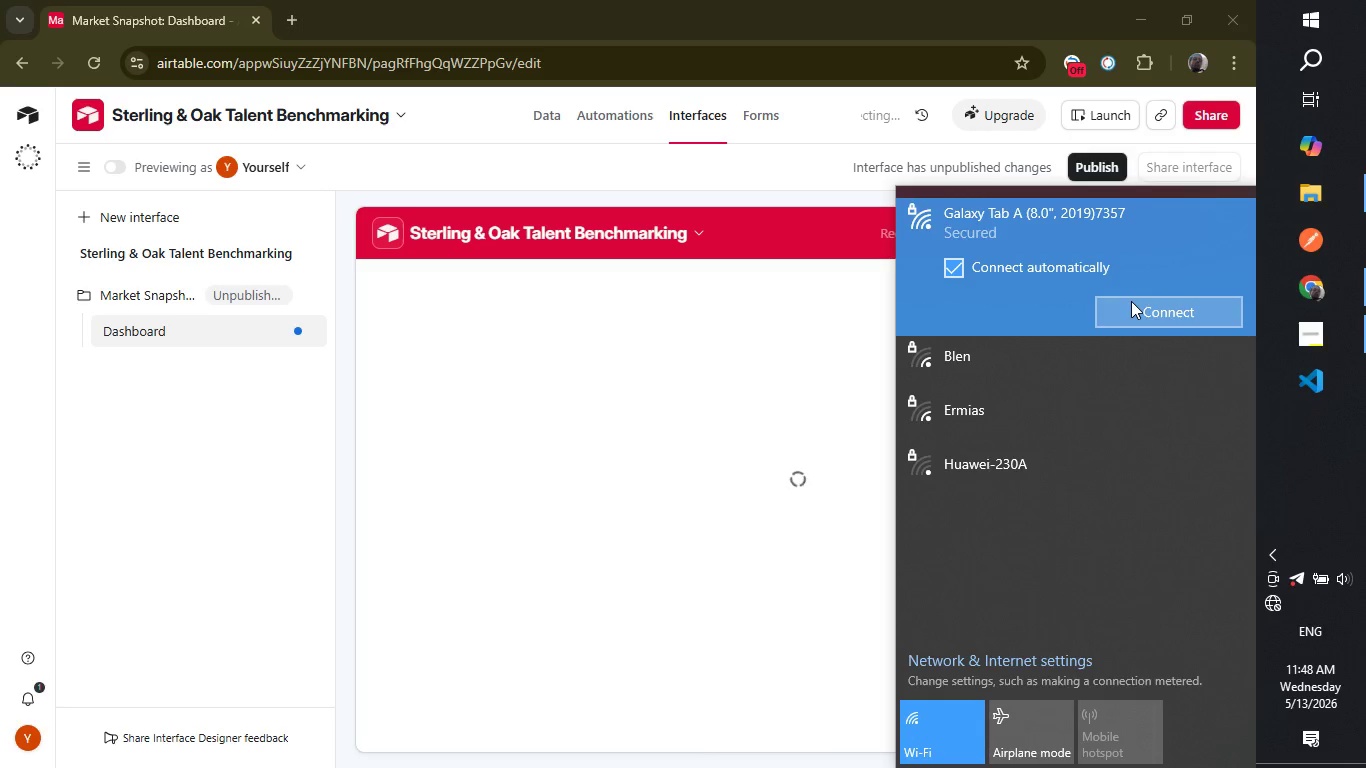 
left_click([1146, 306])
 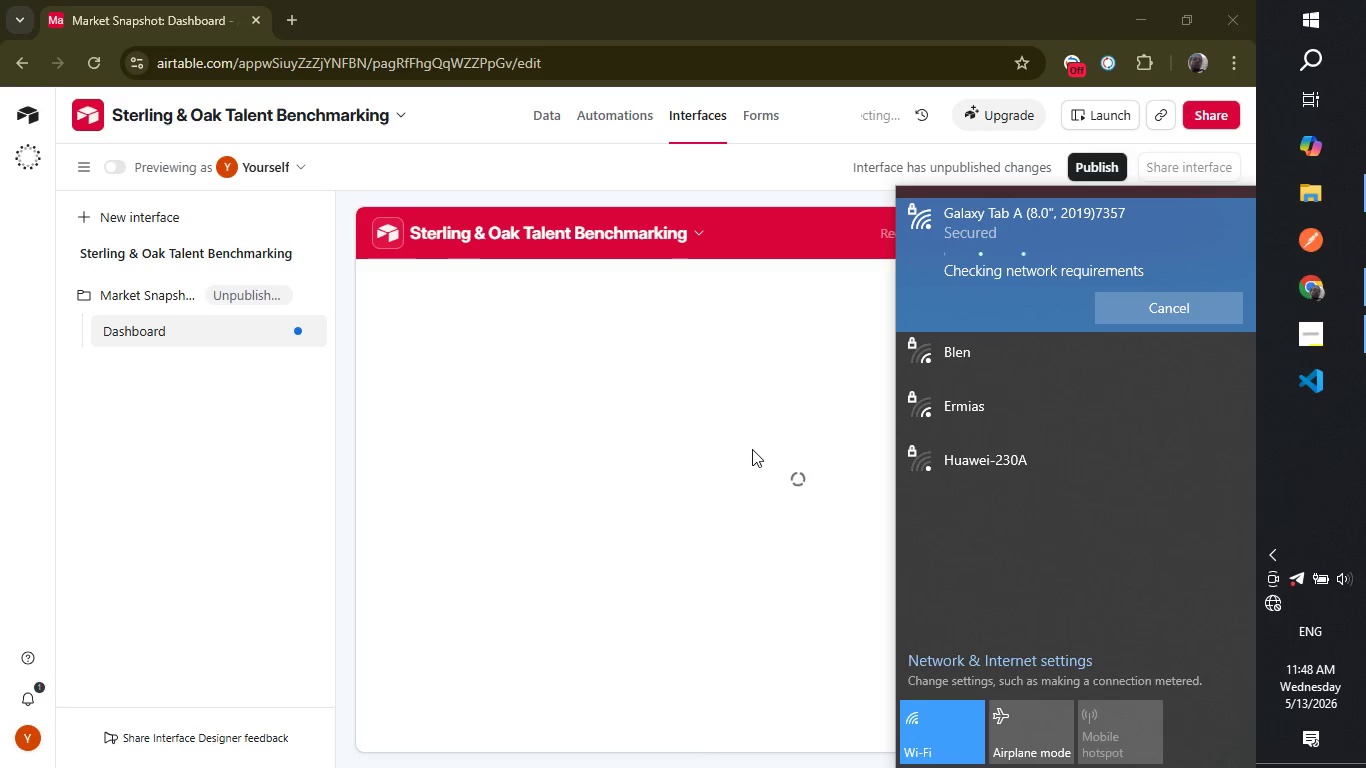 
left_click([752, 449])
 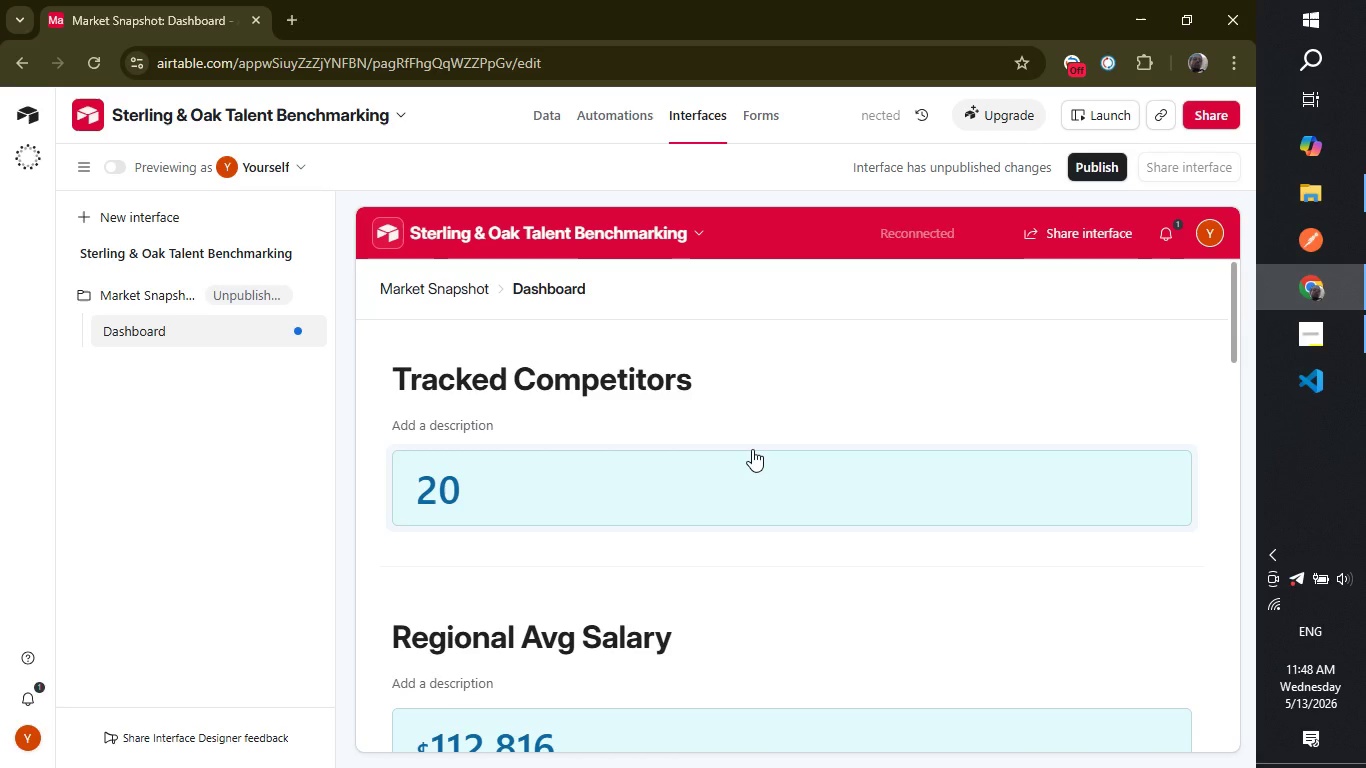 
wait(37.88)
 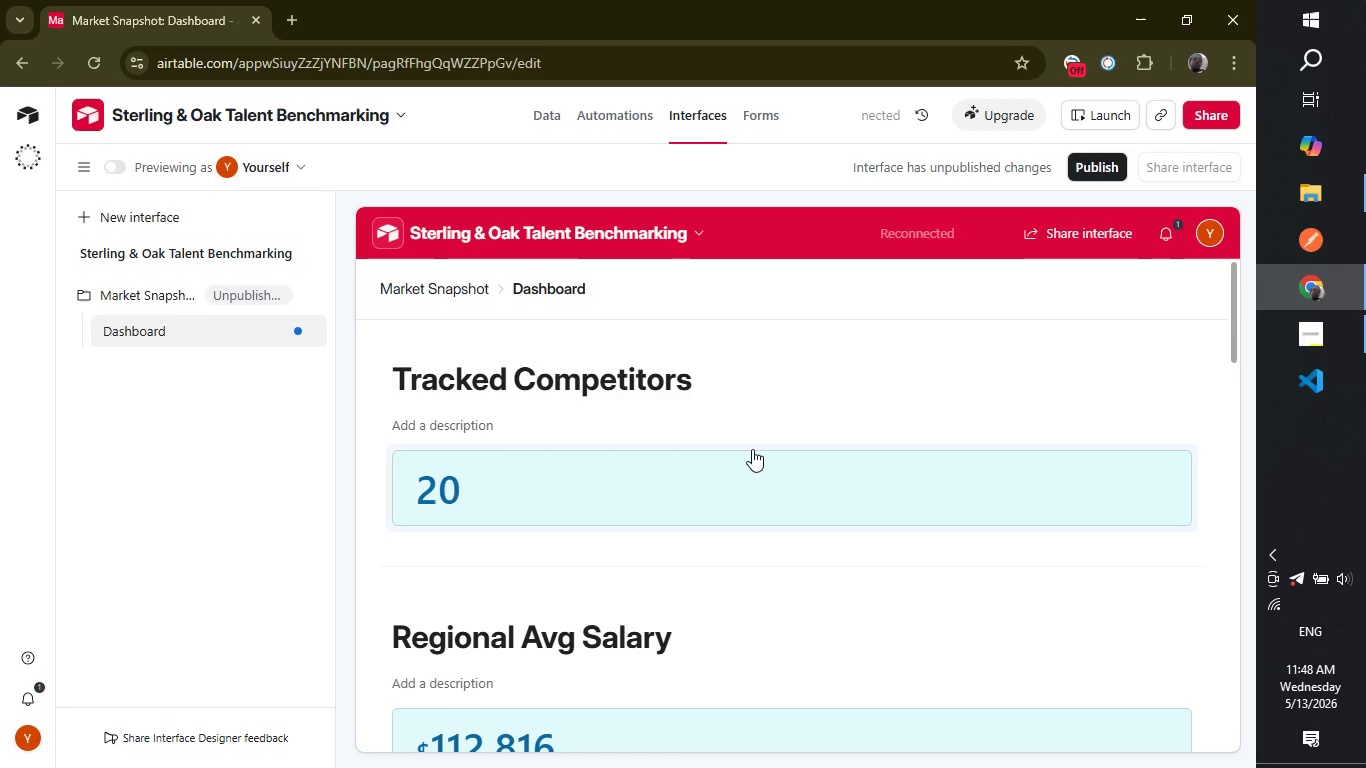 
left_click_drag(start_coordinate=[1236, 337], to_coordinate=[1241, 462])
 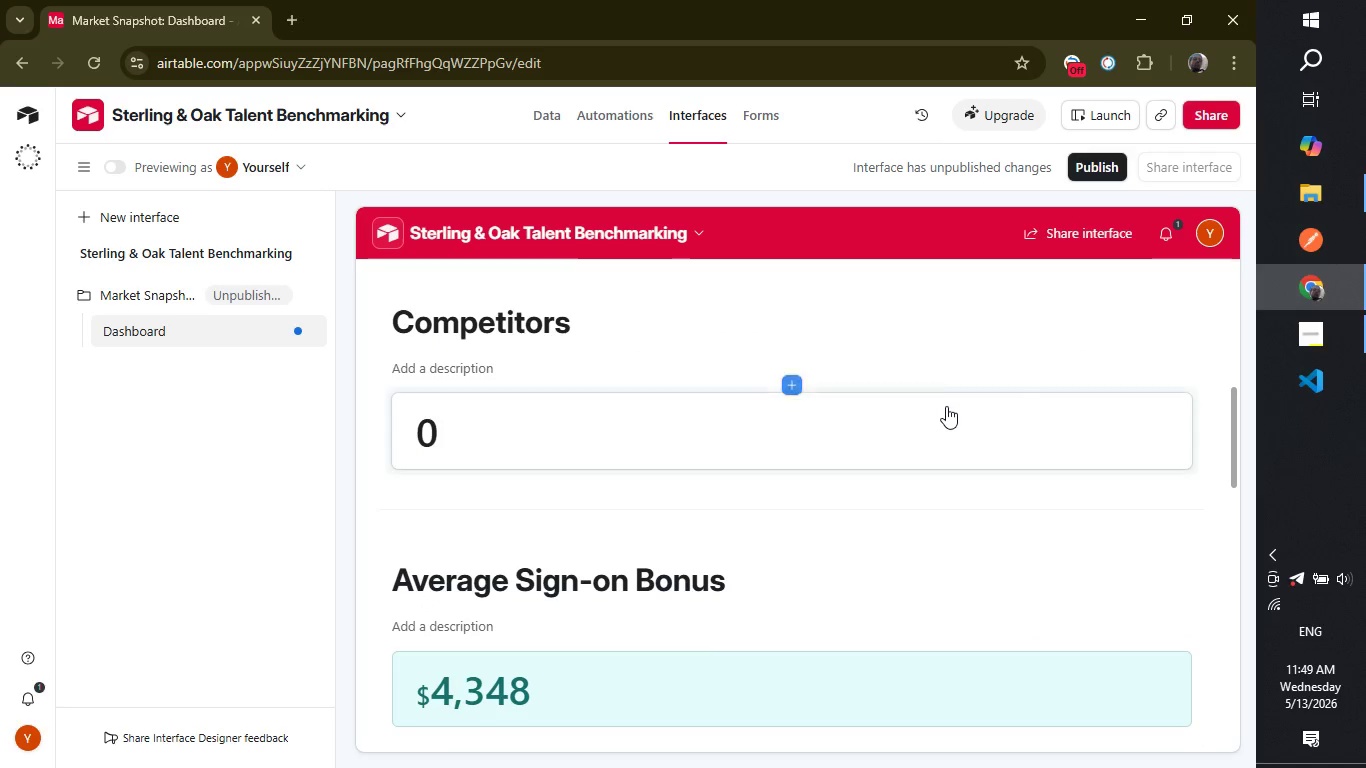 
left_click([946, 407])
 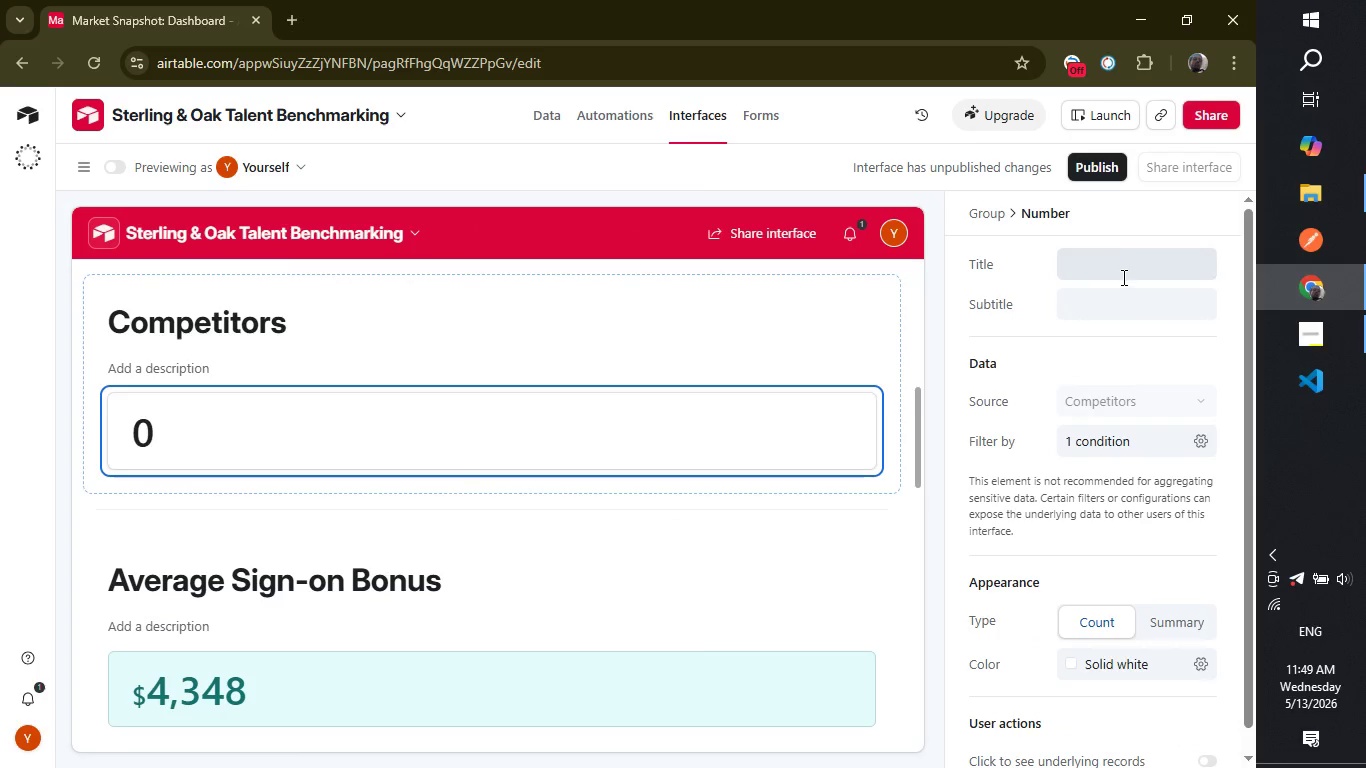 
wait(5.3)
 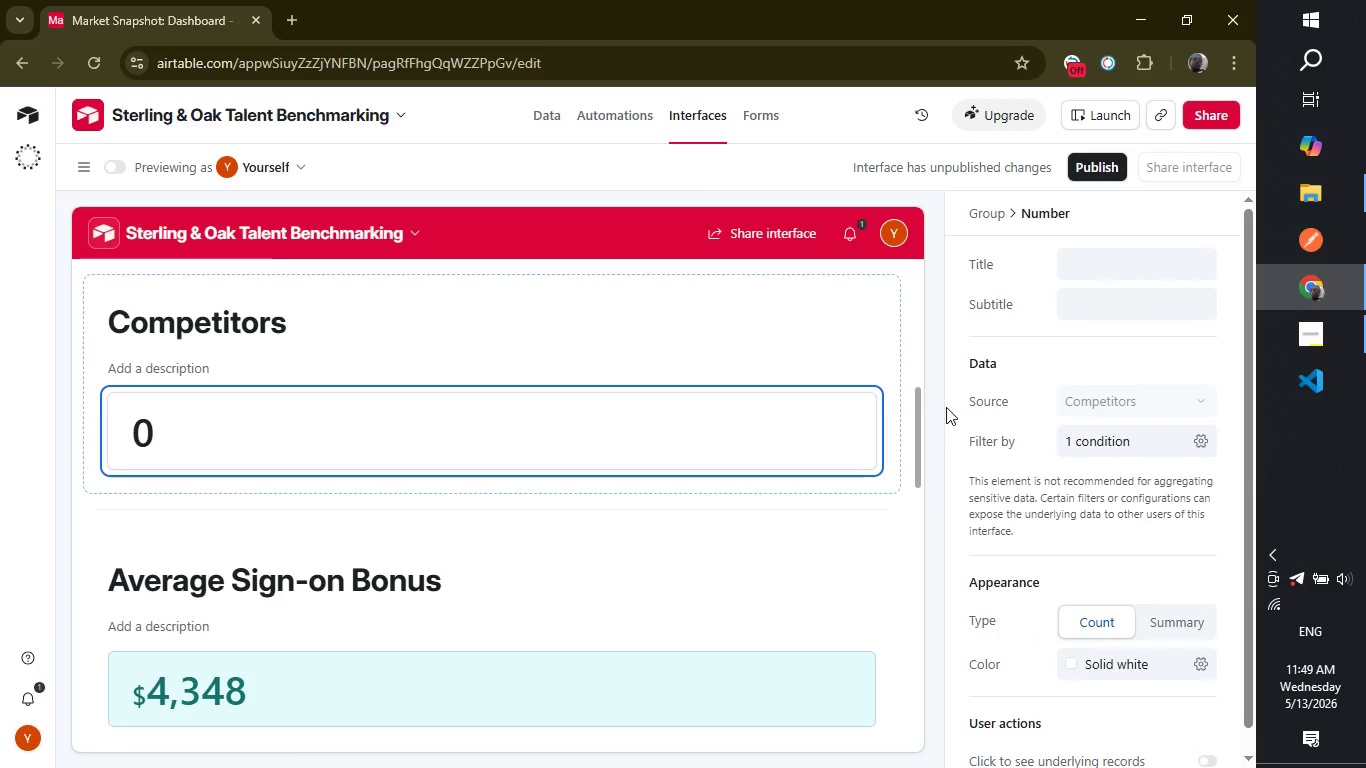 
double_click([401, 322])
 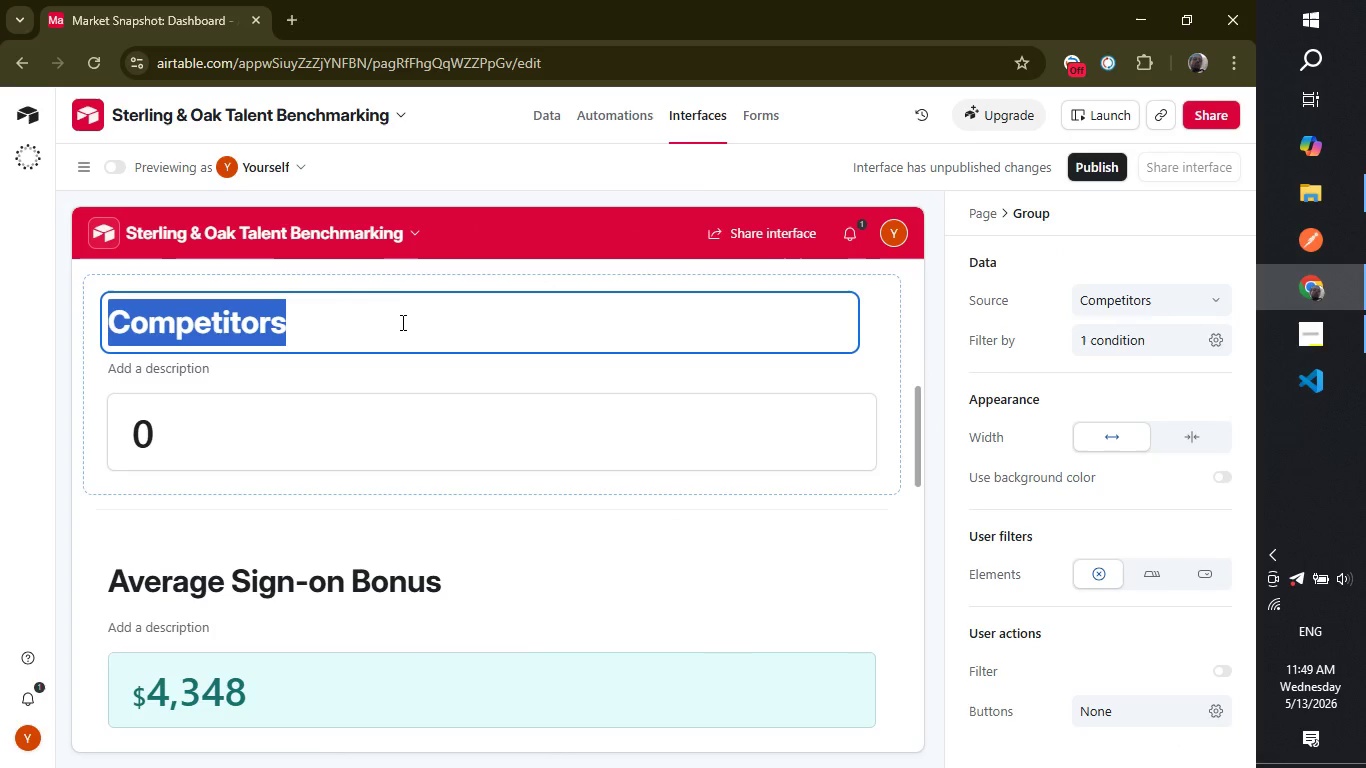 
triple_click([401, 322])
 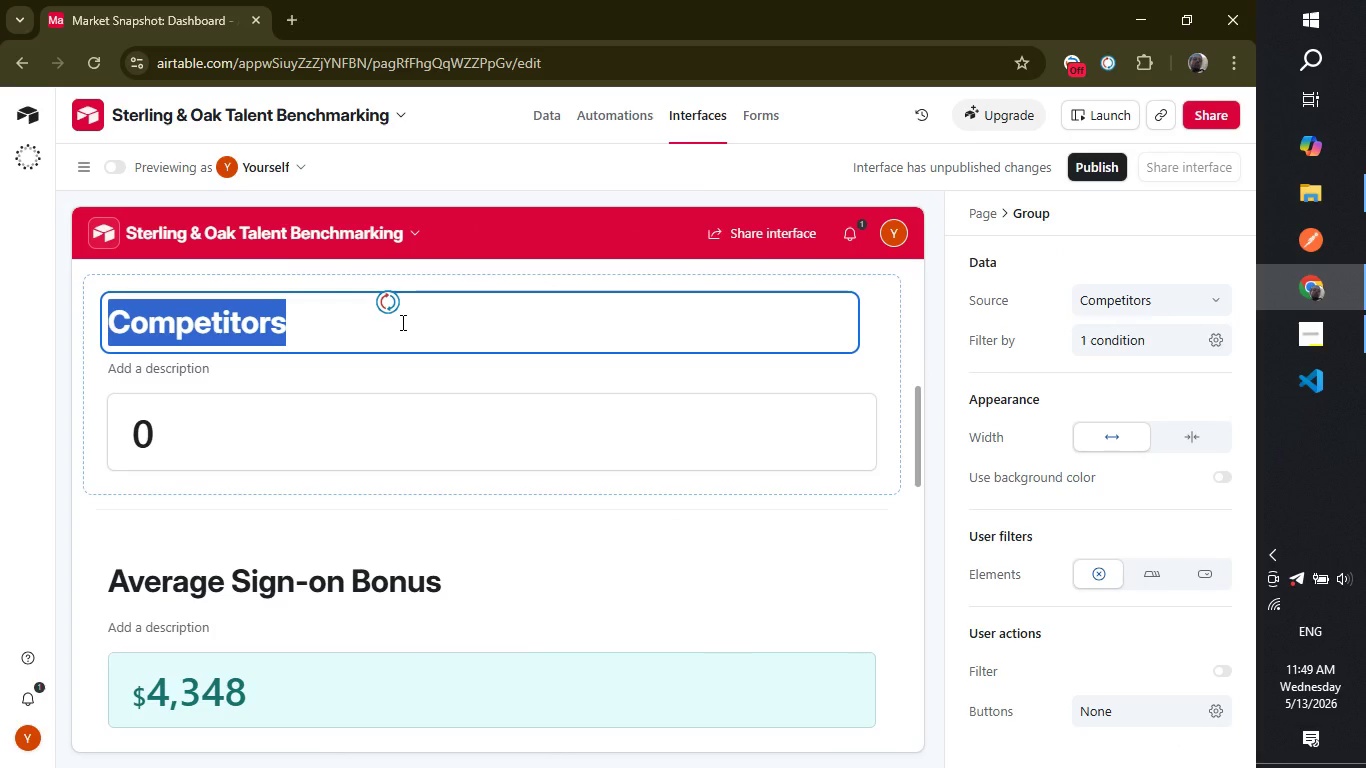 
type(Critical Talent Threats)
 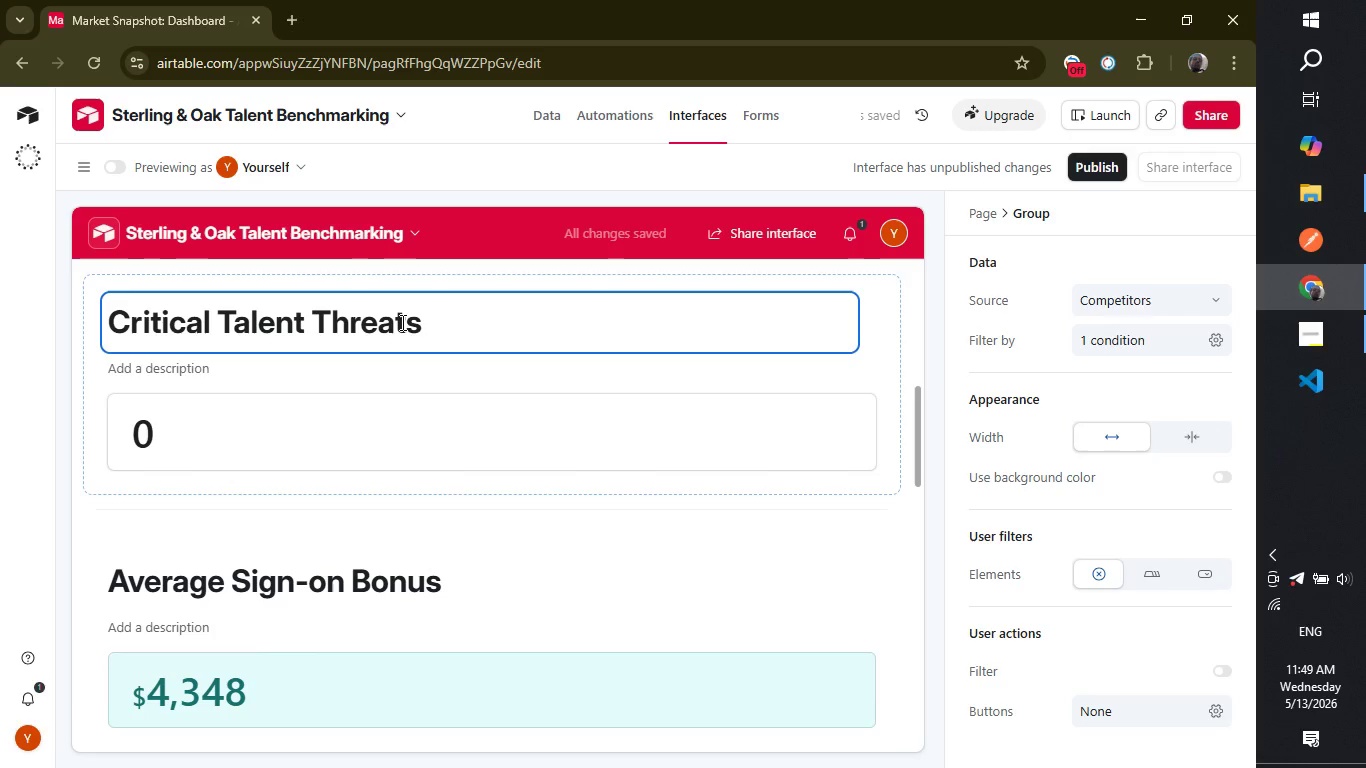 
left_click([550, 445])
 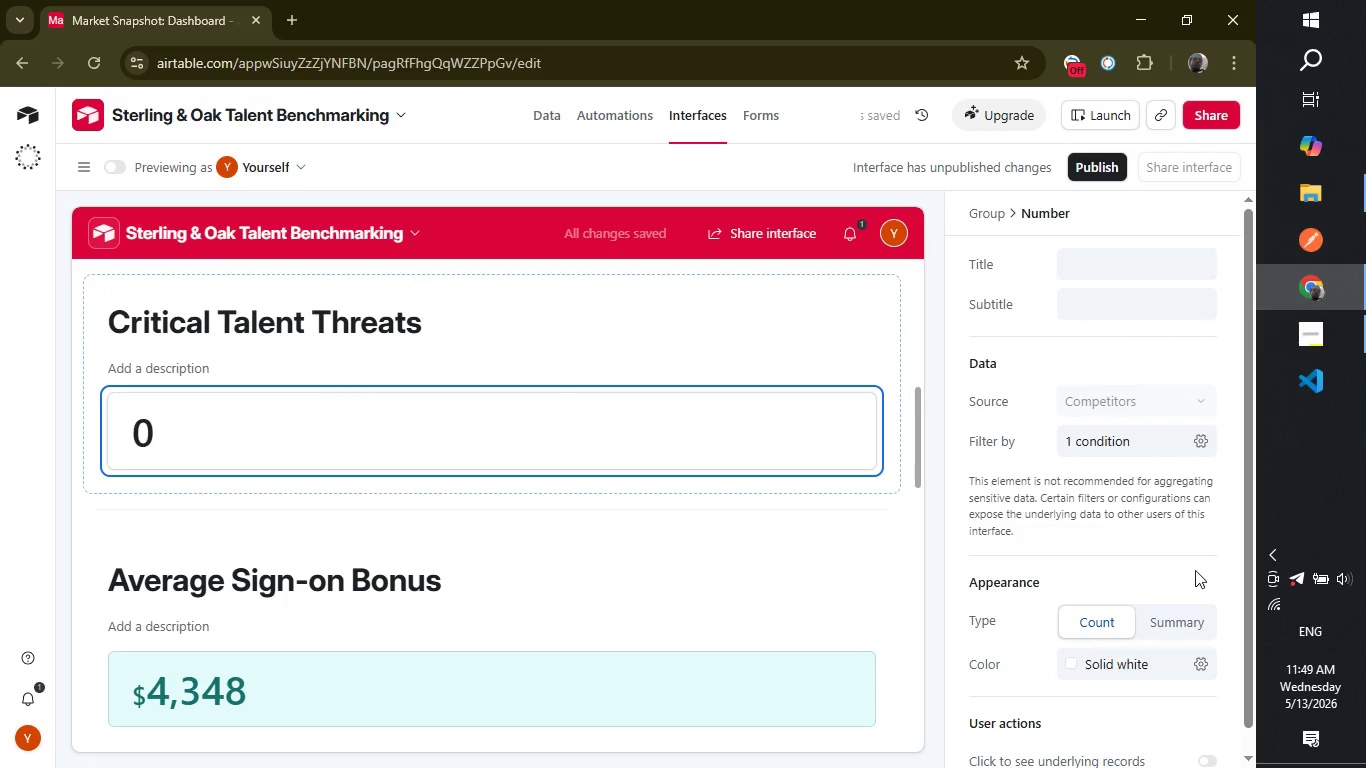 
wait(5.59)
 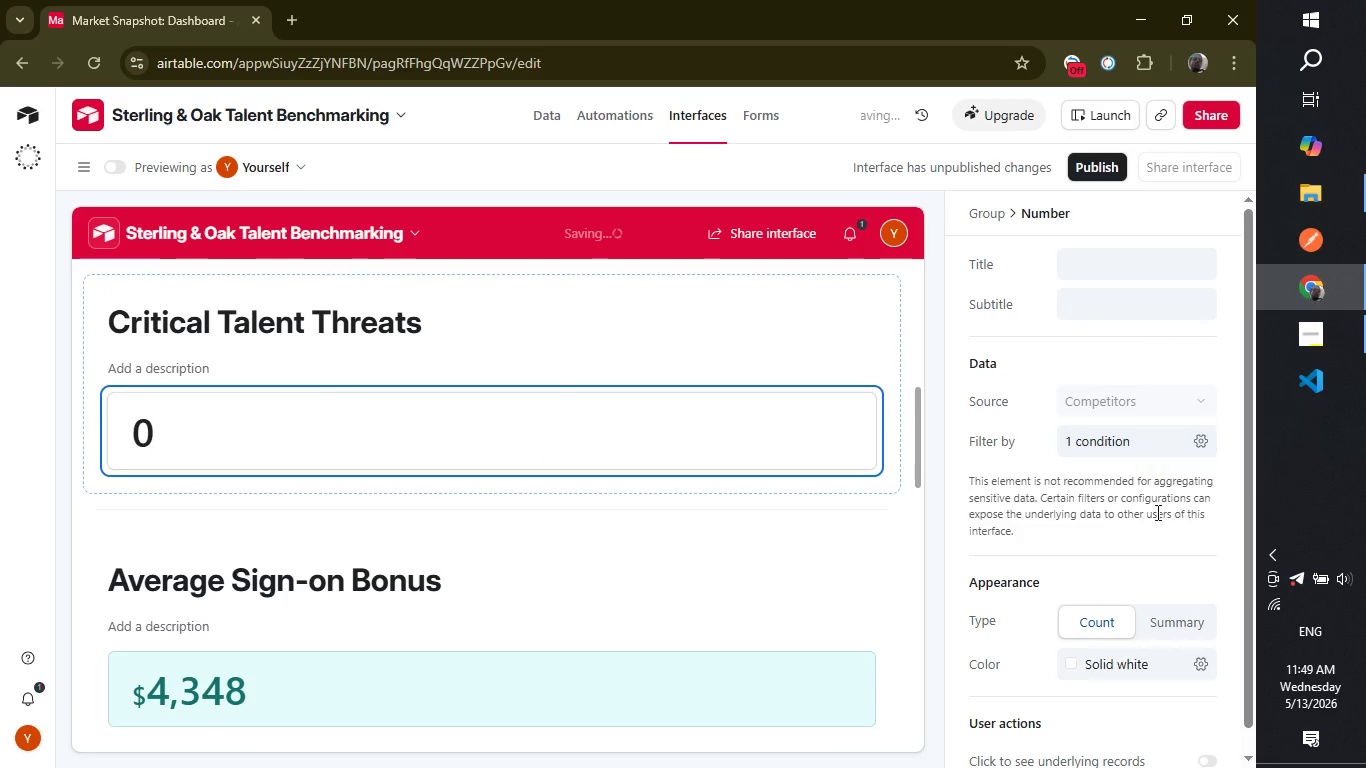 
left_click([1138, 665])
 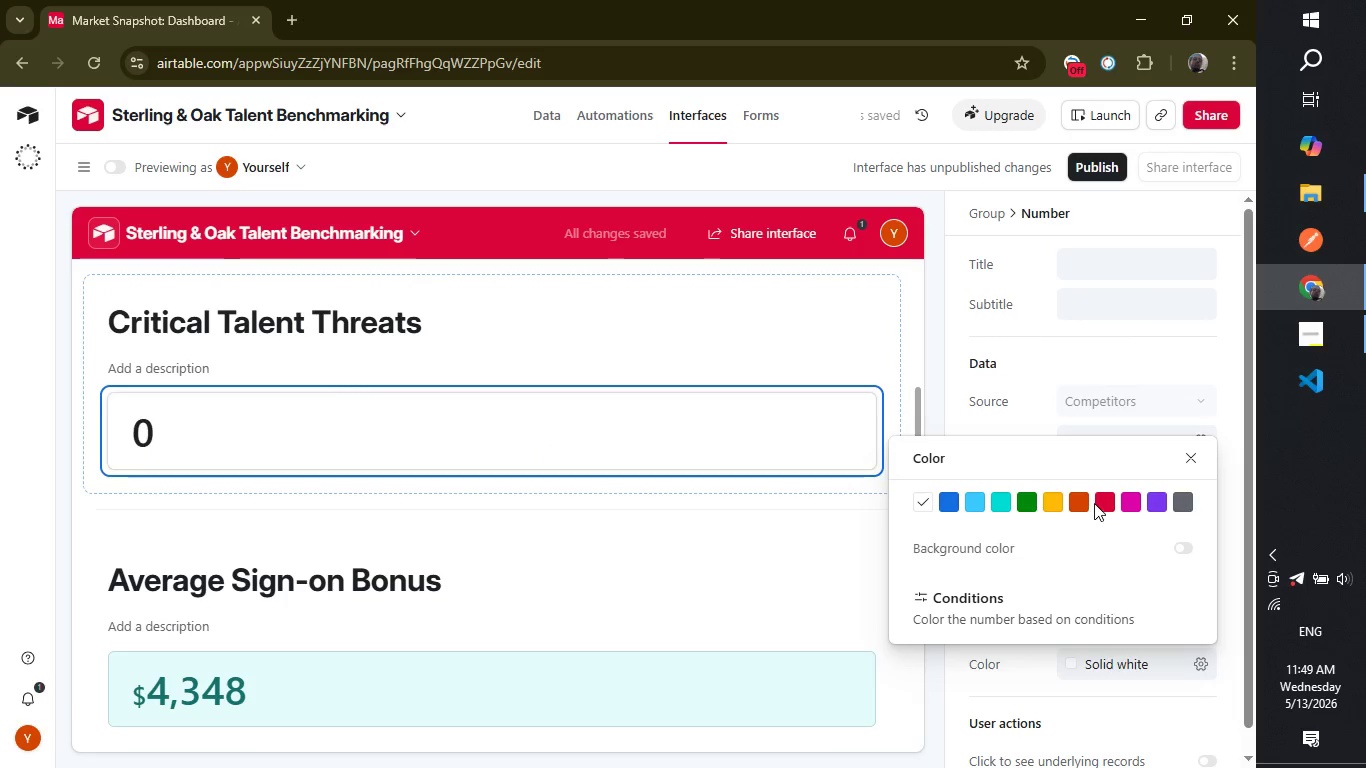 
left_click([1106, 506])
 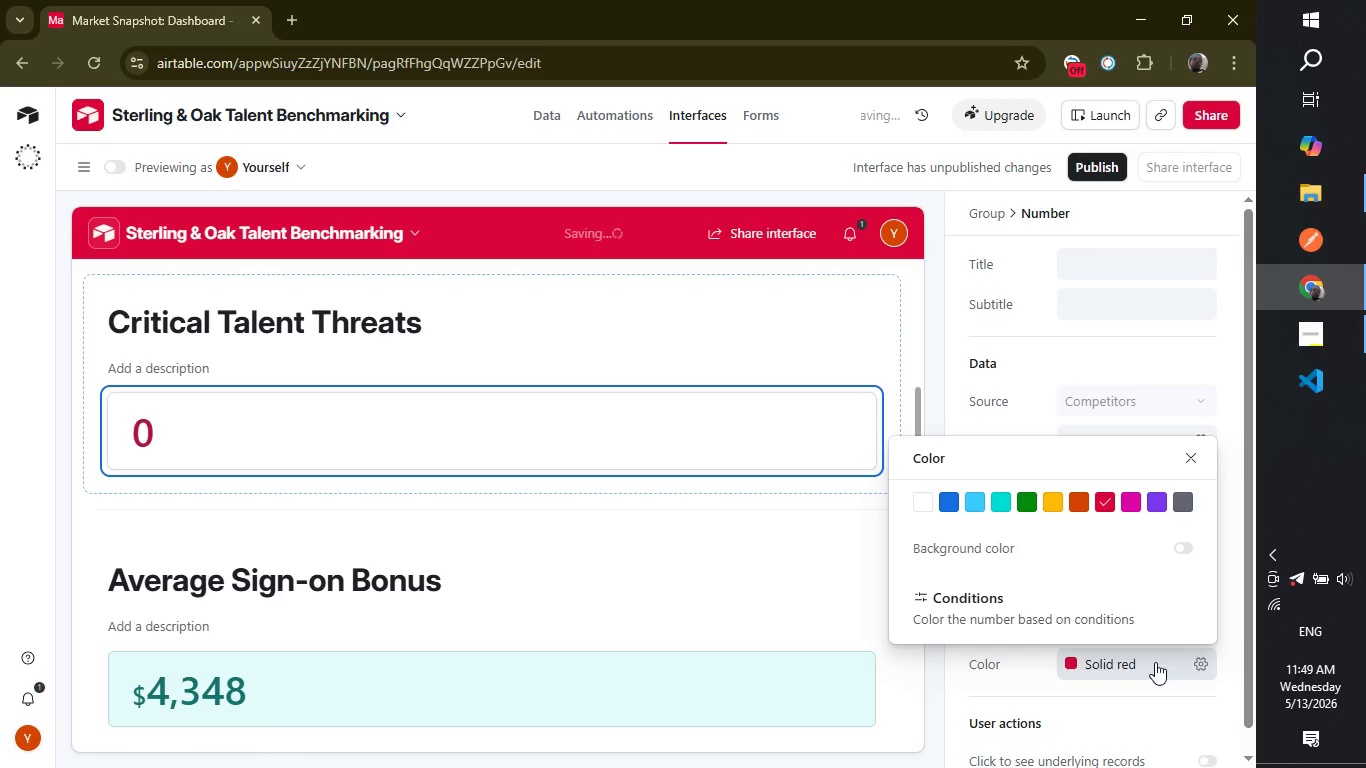 
left_click([1161, 687])
 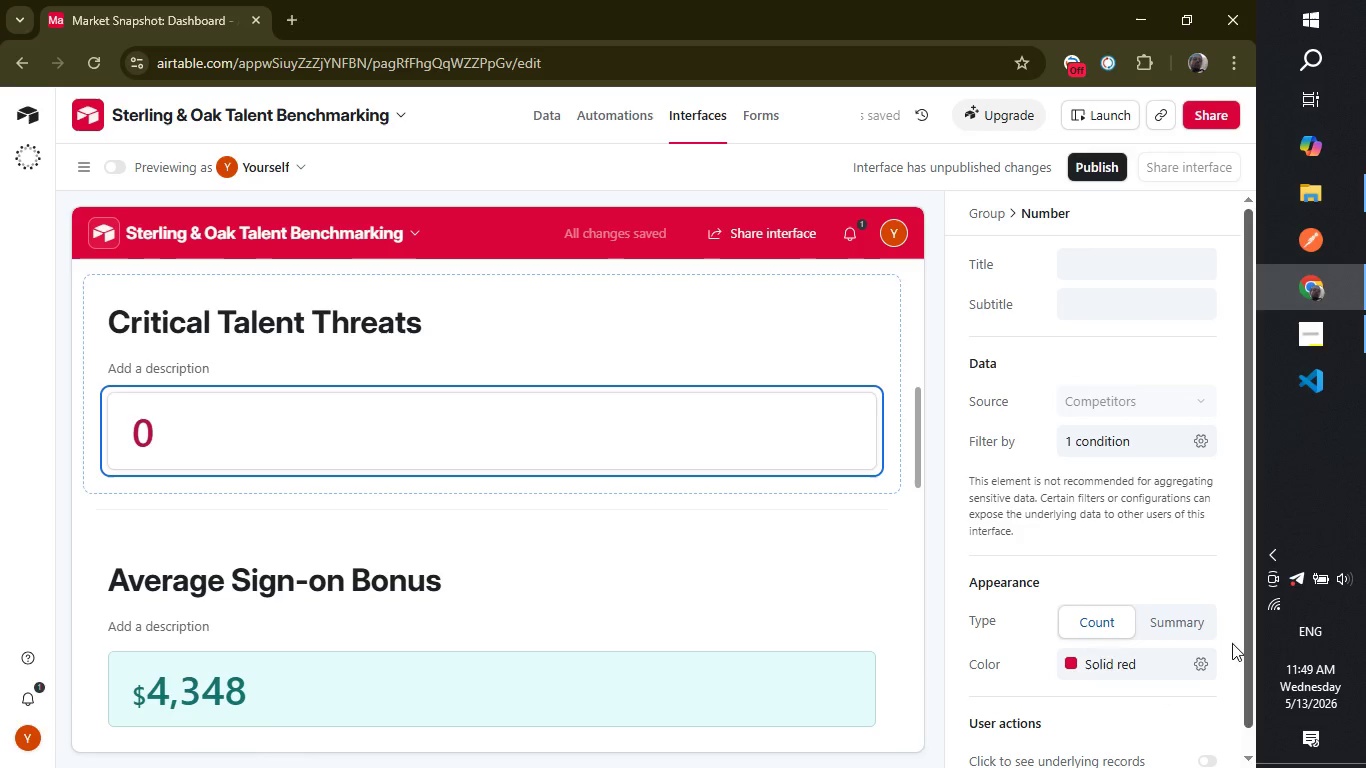 
left_click([1145, 662])
 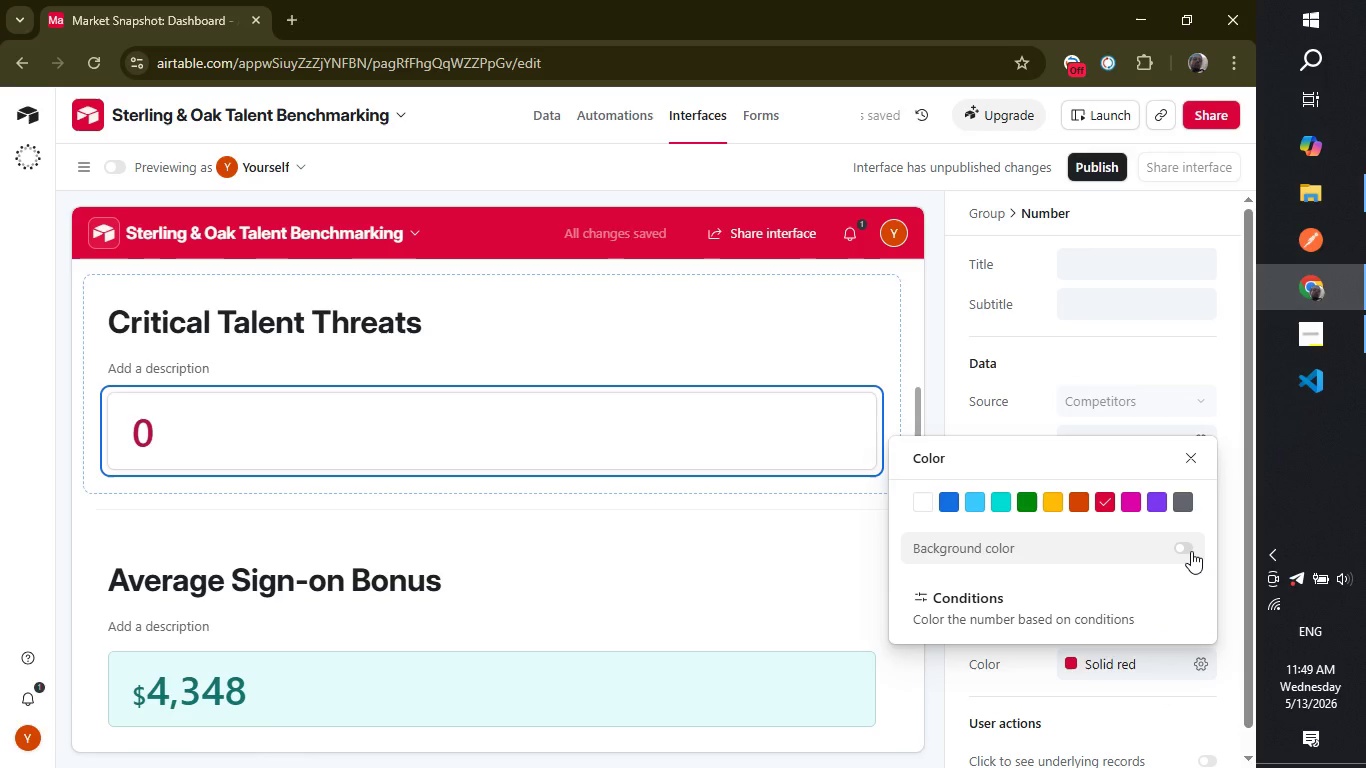 
left_click([1191, 551])
 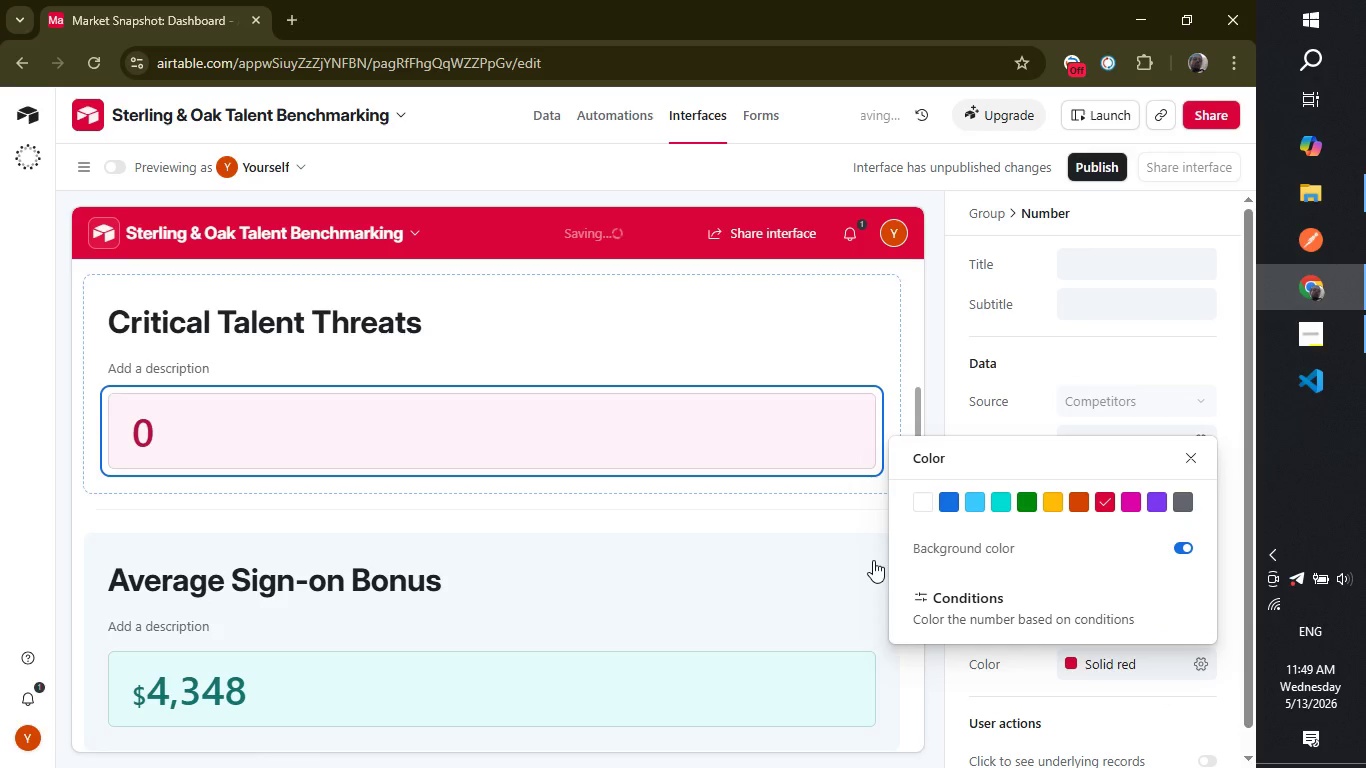 
left_click([873, 560])
 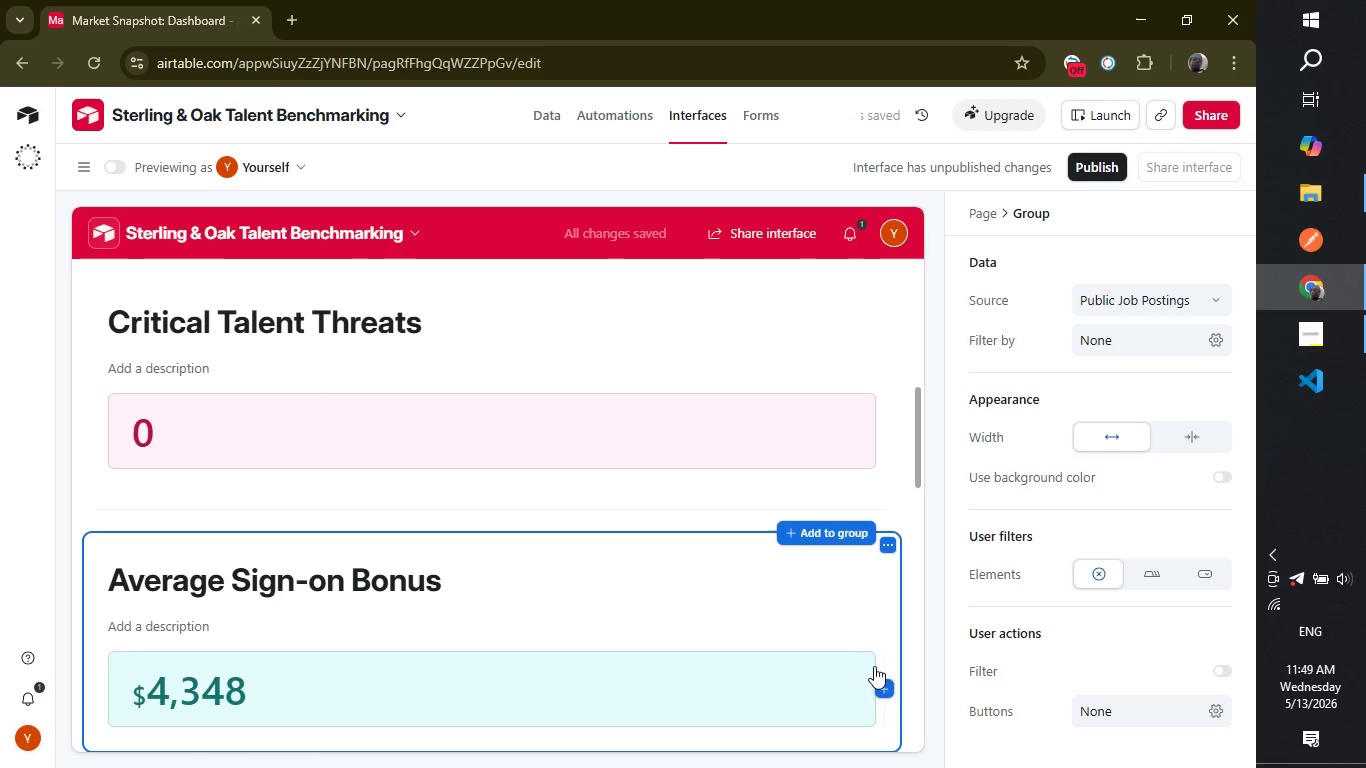 
left_click([442, 322])
 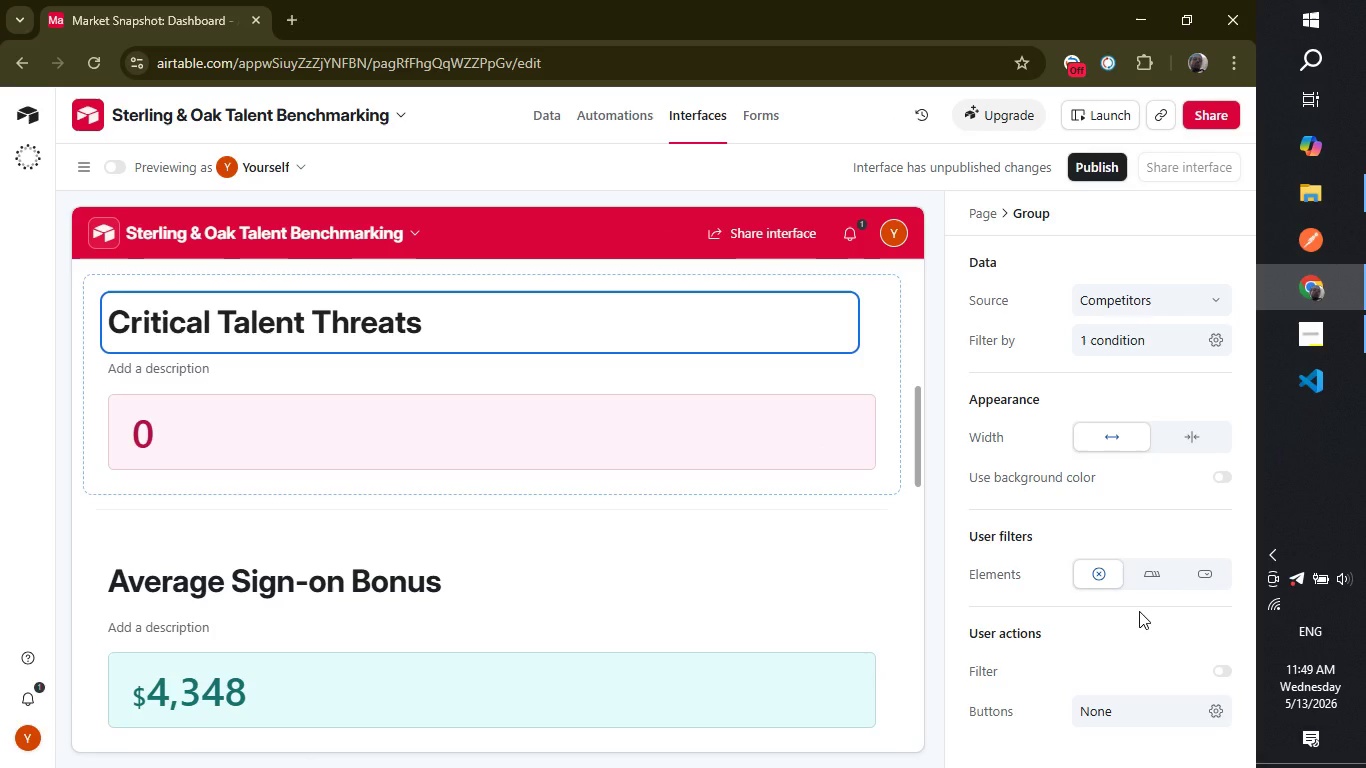 
left_click([1133, 642])
 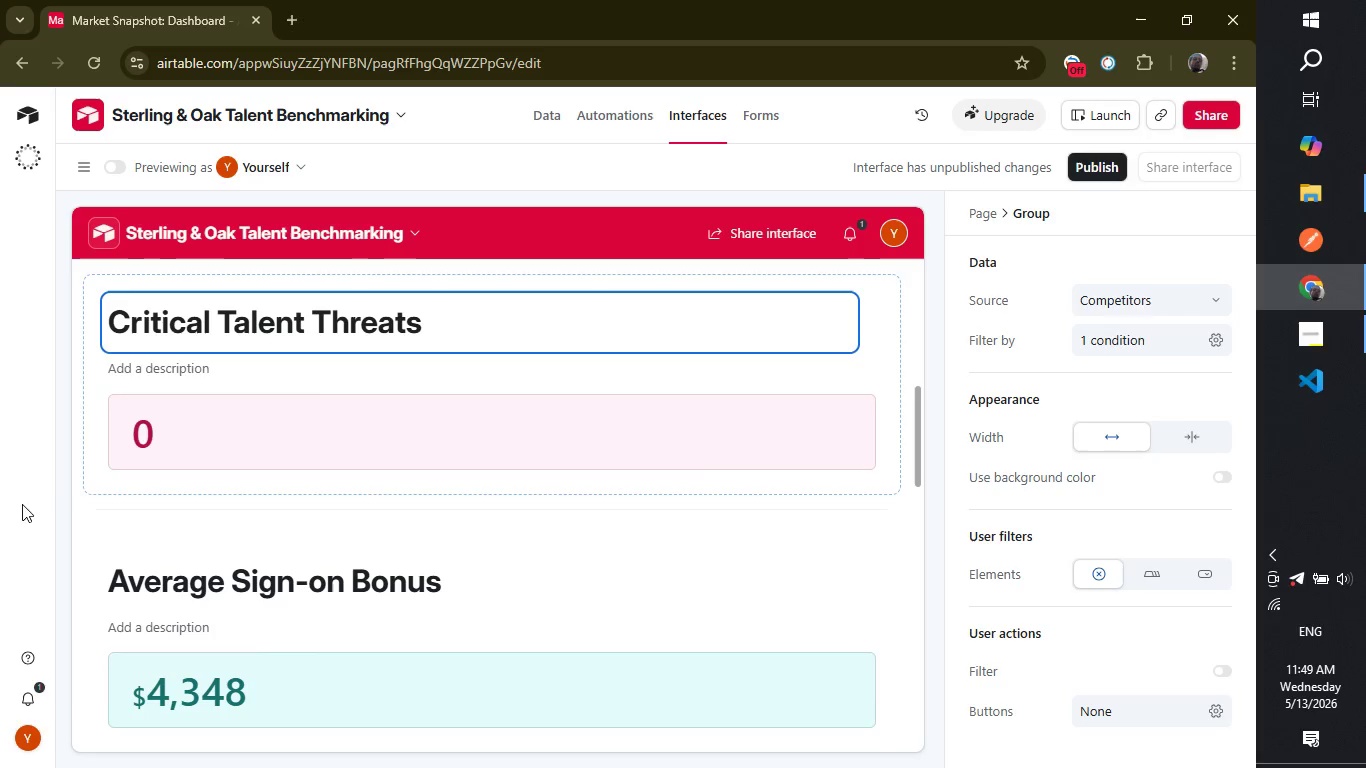 
left_click([96, 521])
 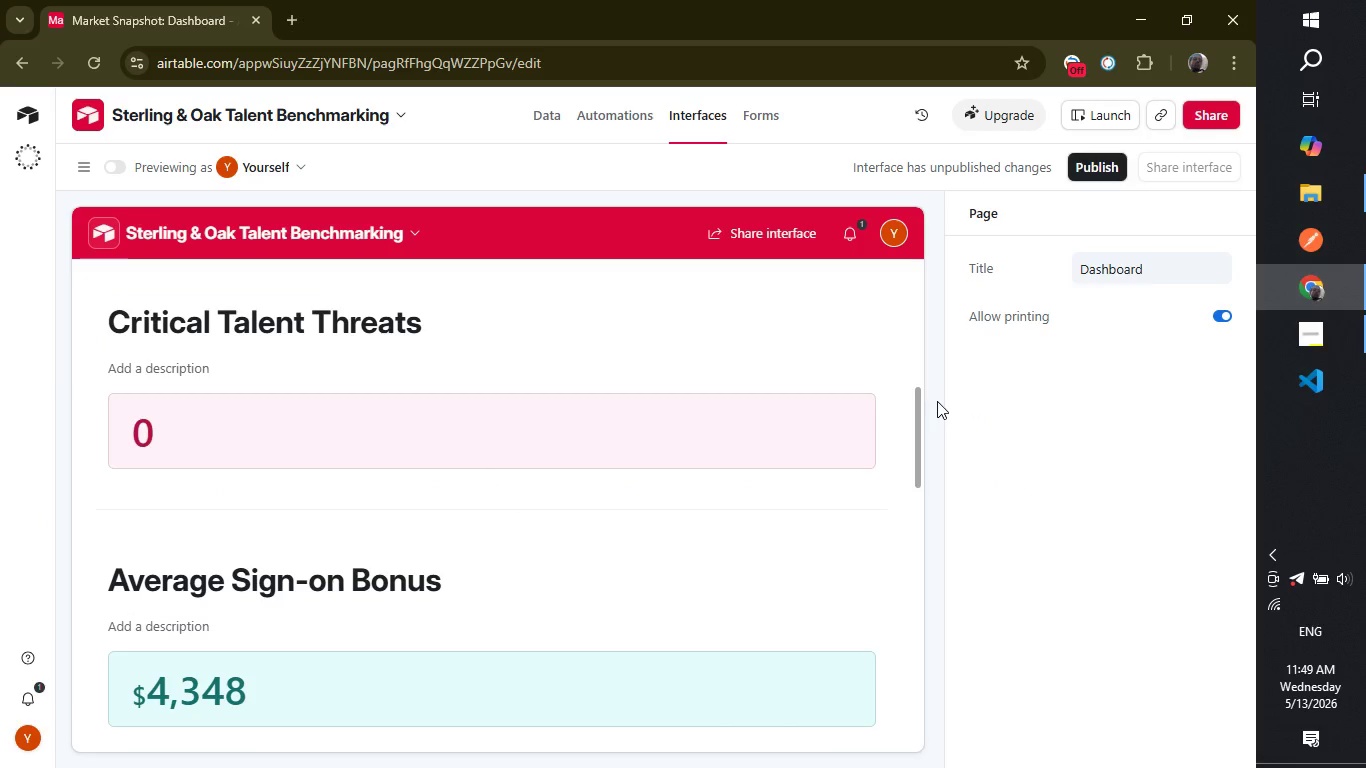 
left_click_drag(start_coordinate=[918, 417], to_coordinate=[908, 517])
 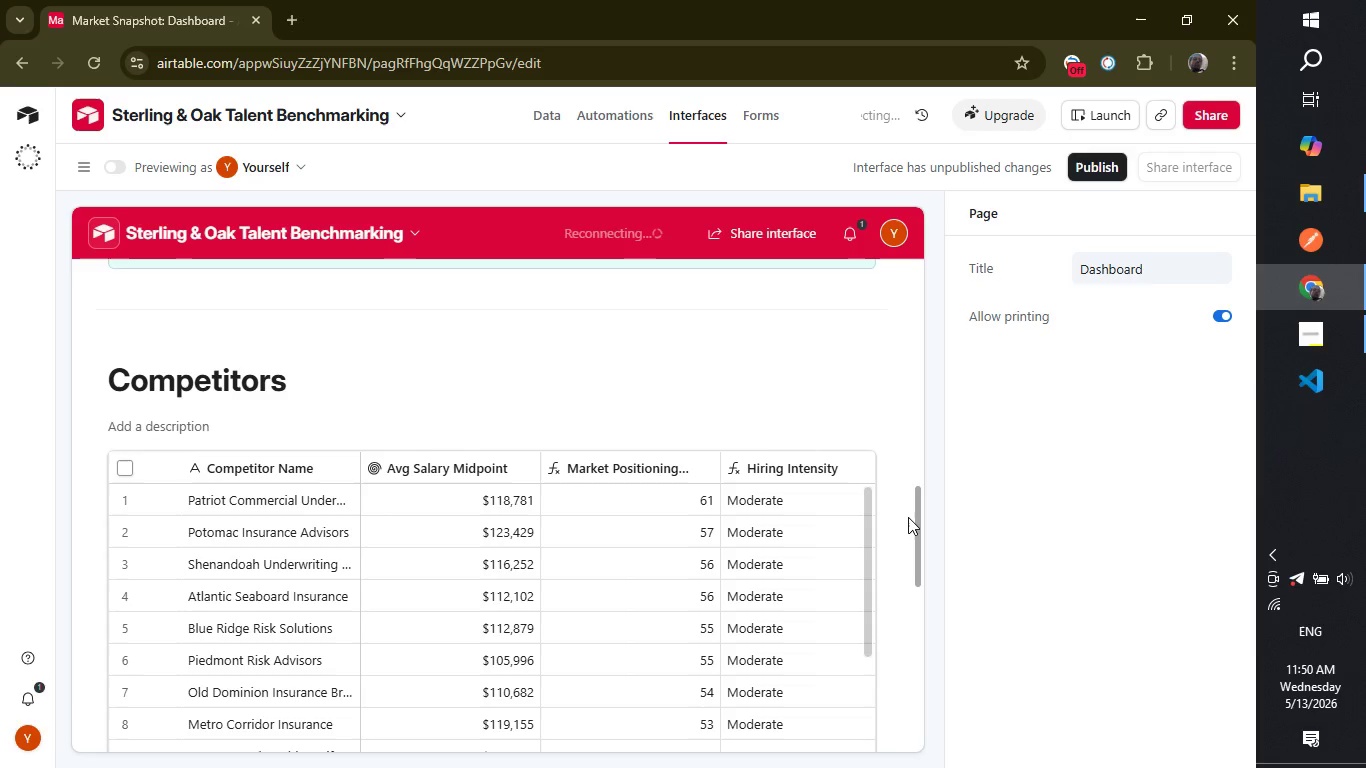 
wait(17.62)
 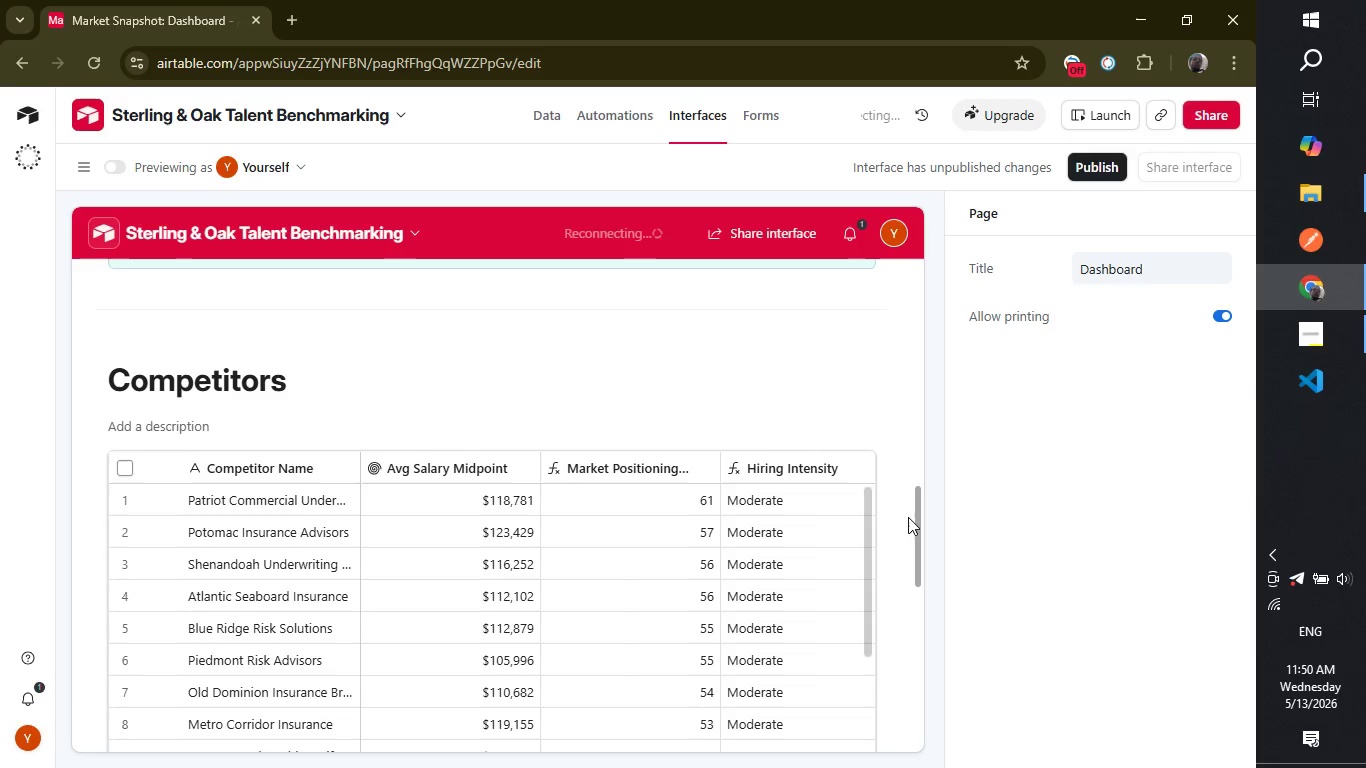 
double_click([275, 371])
 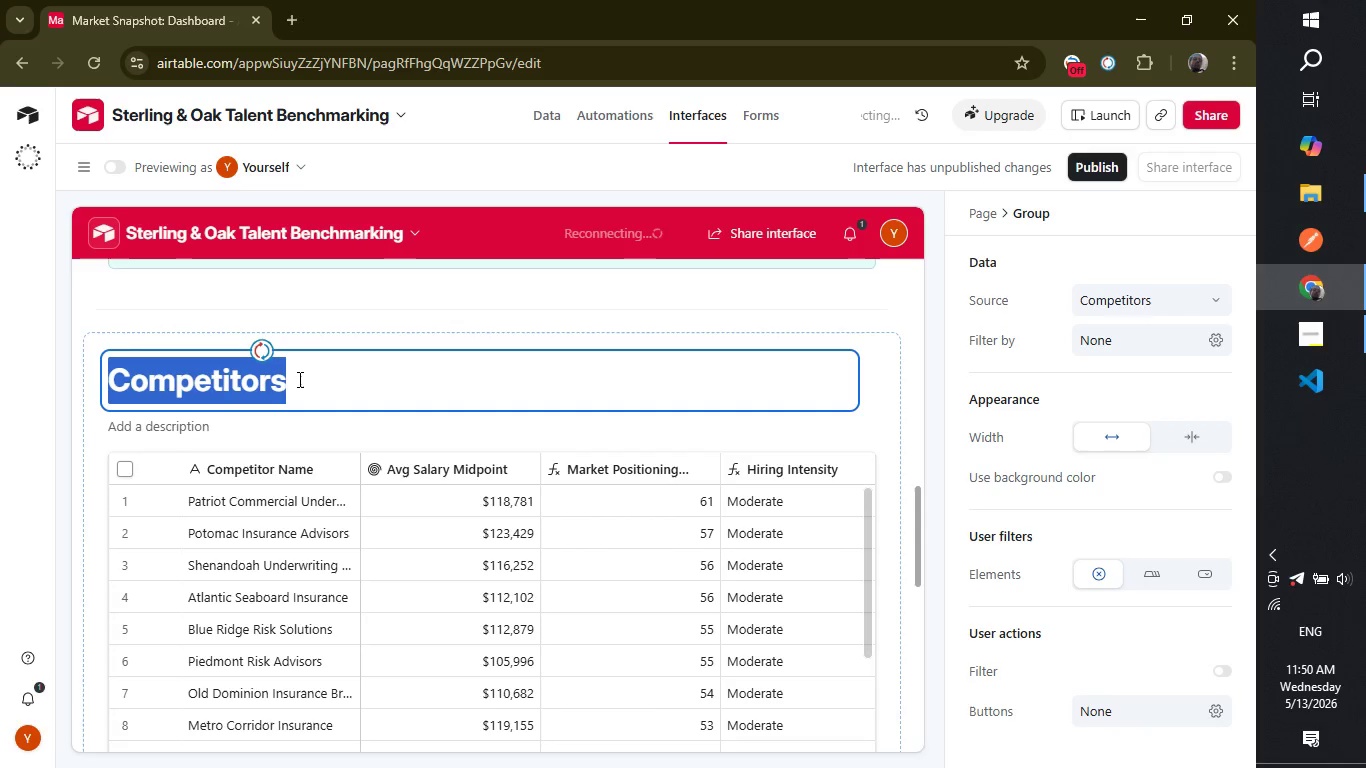 
left_click([298, 379])
 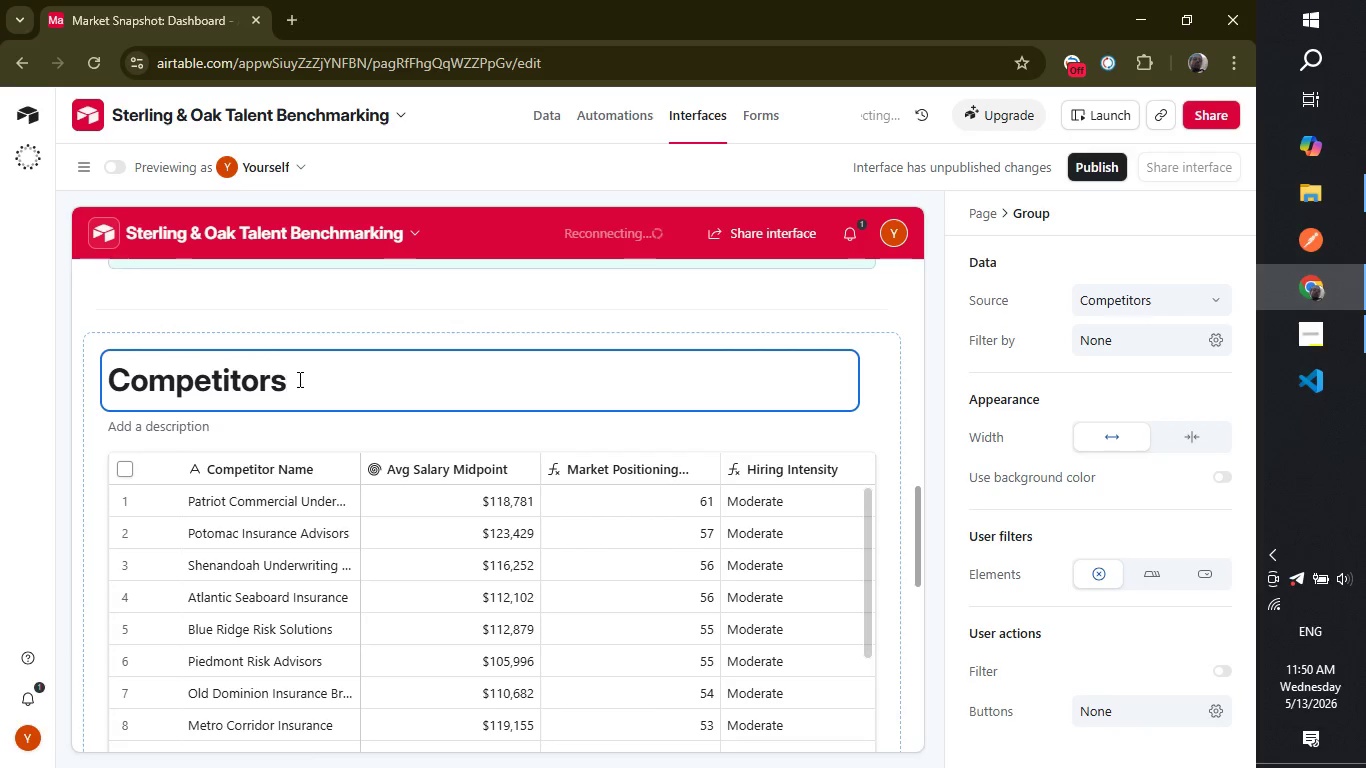 
key(Backspace)
type( Ranking)
 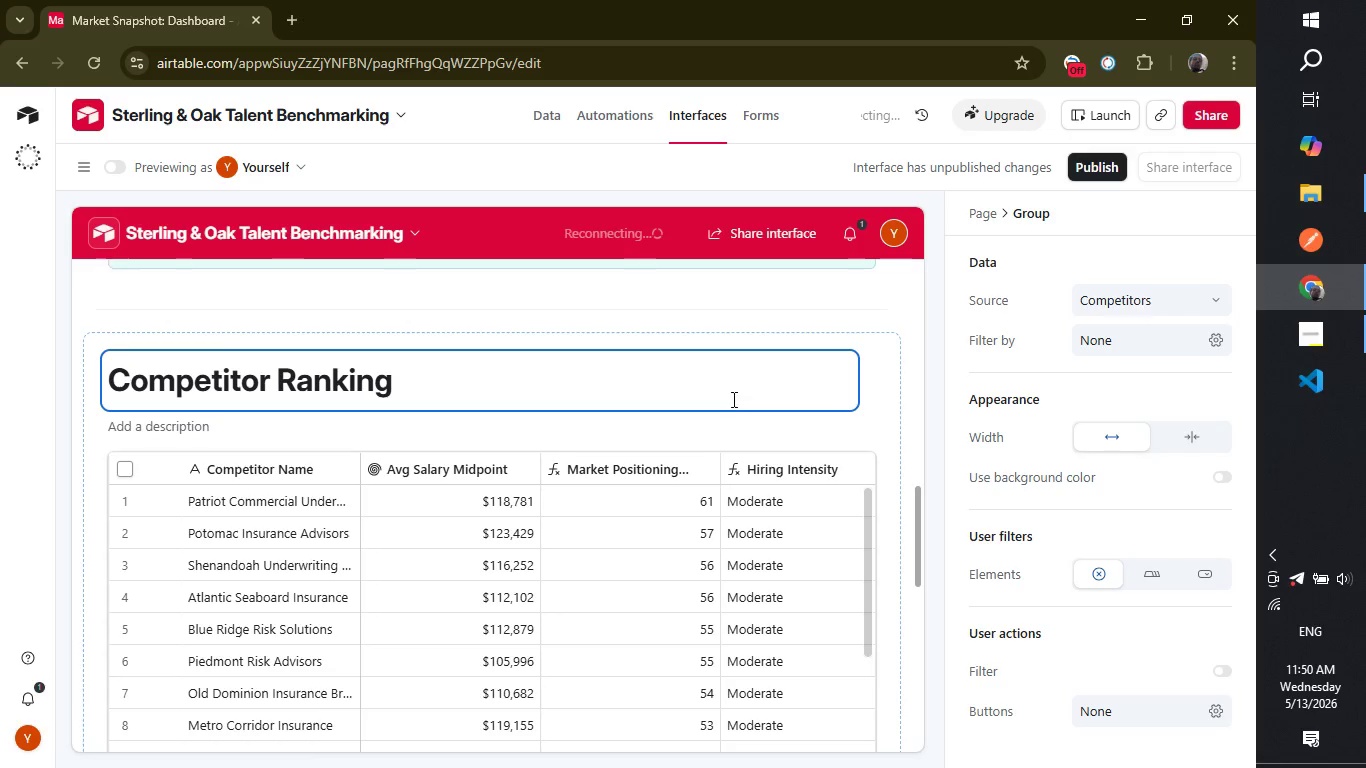 
wait(5.41)
 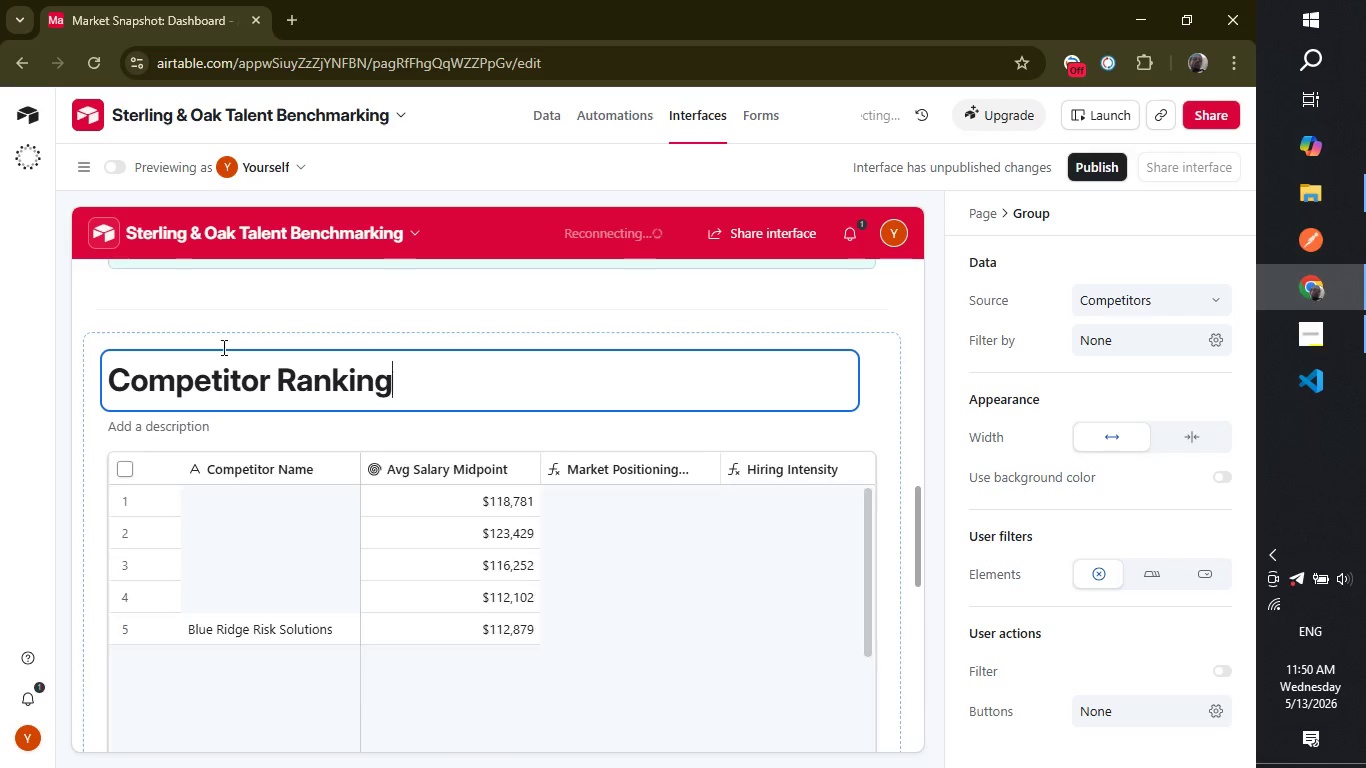 
left_click([908, 439])
 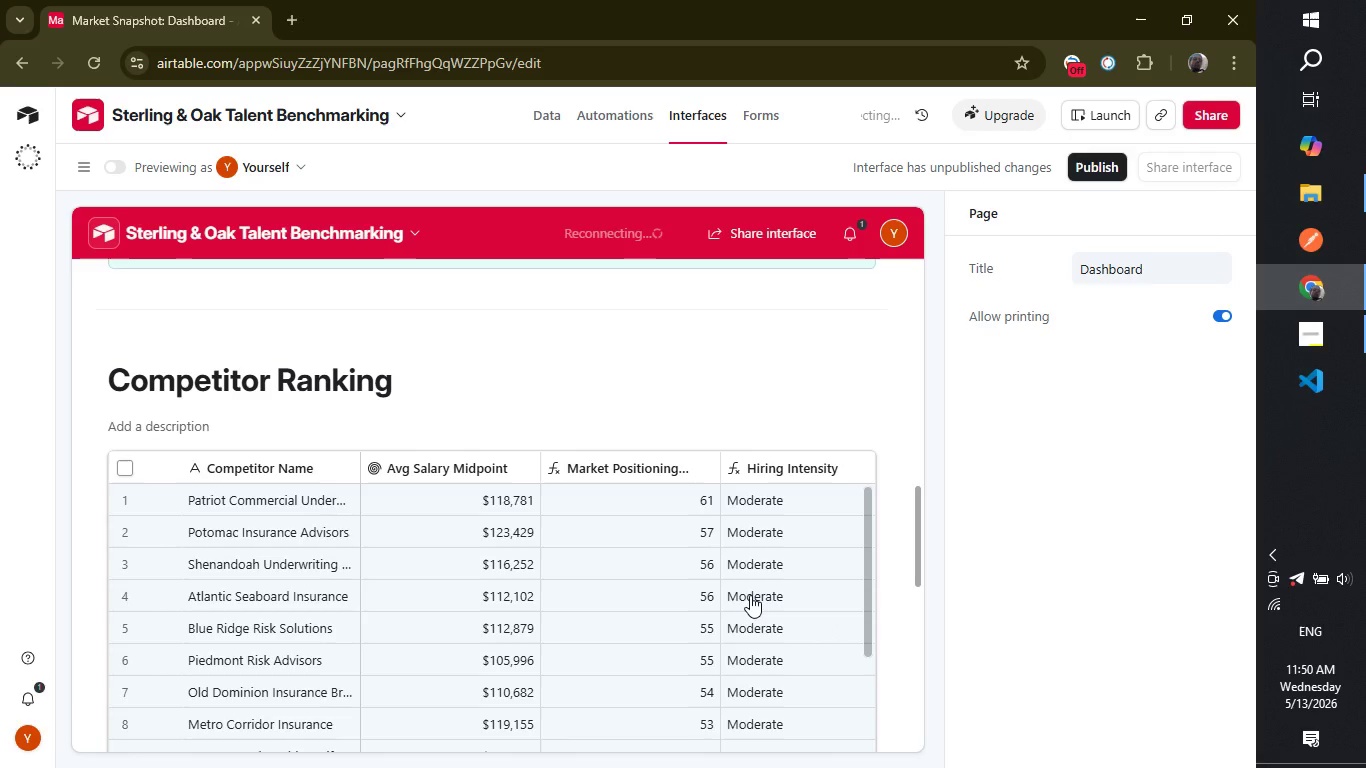 
wait(6.92)
 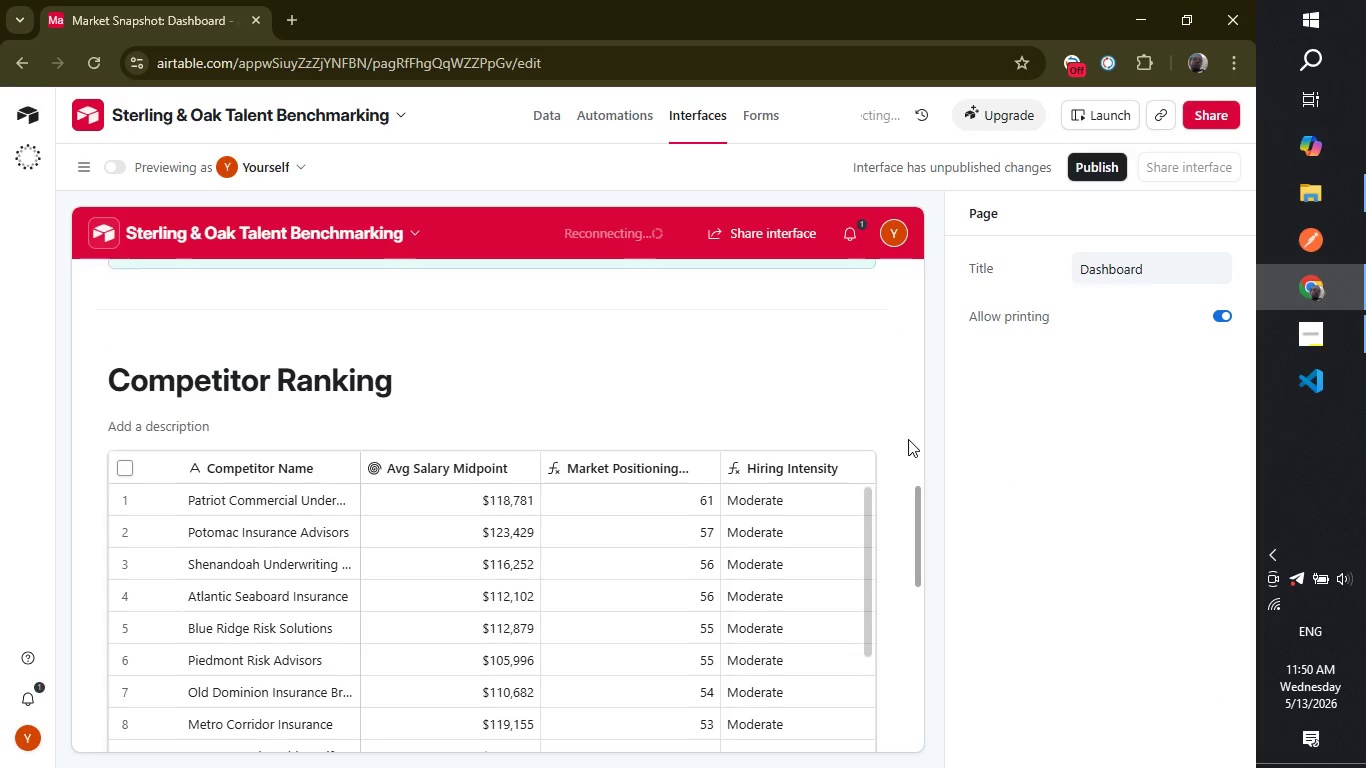 
left_click([706, 624])
 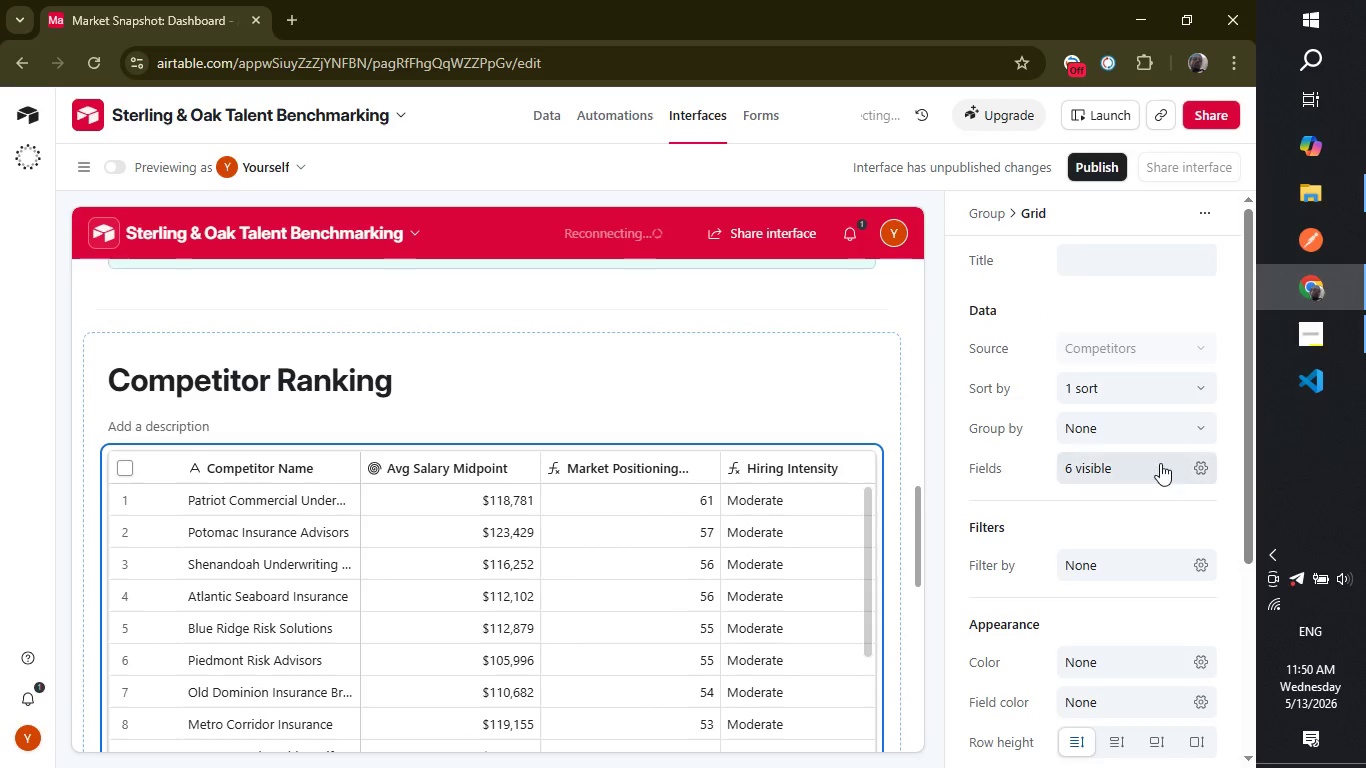 
left_click([1159, 465])
 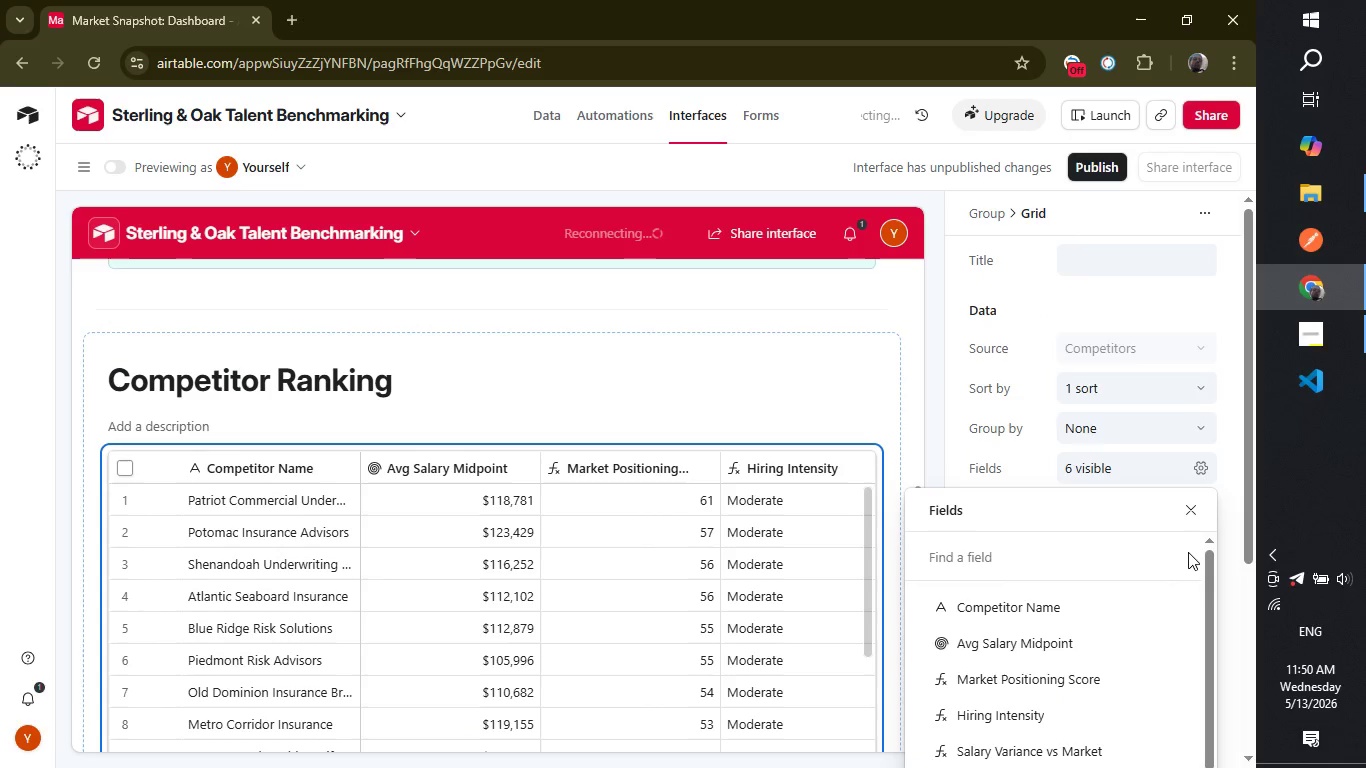 
left_click_drag(start_coordinate=[1211, 574], to_coordinate=[1208, 764])
 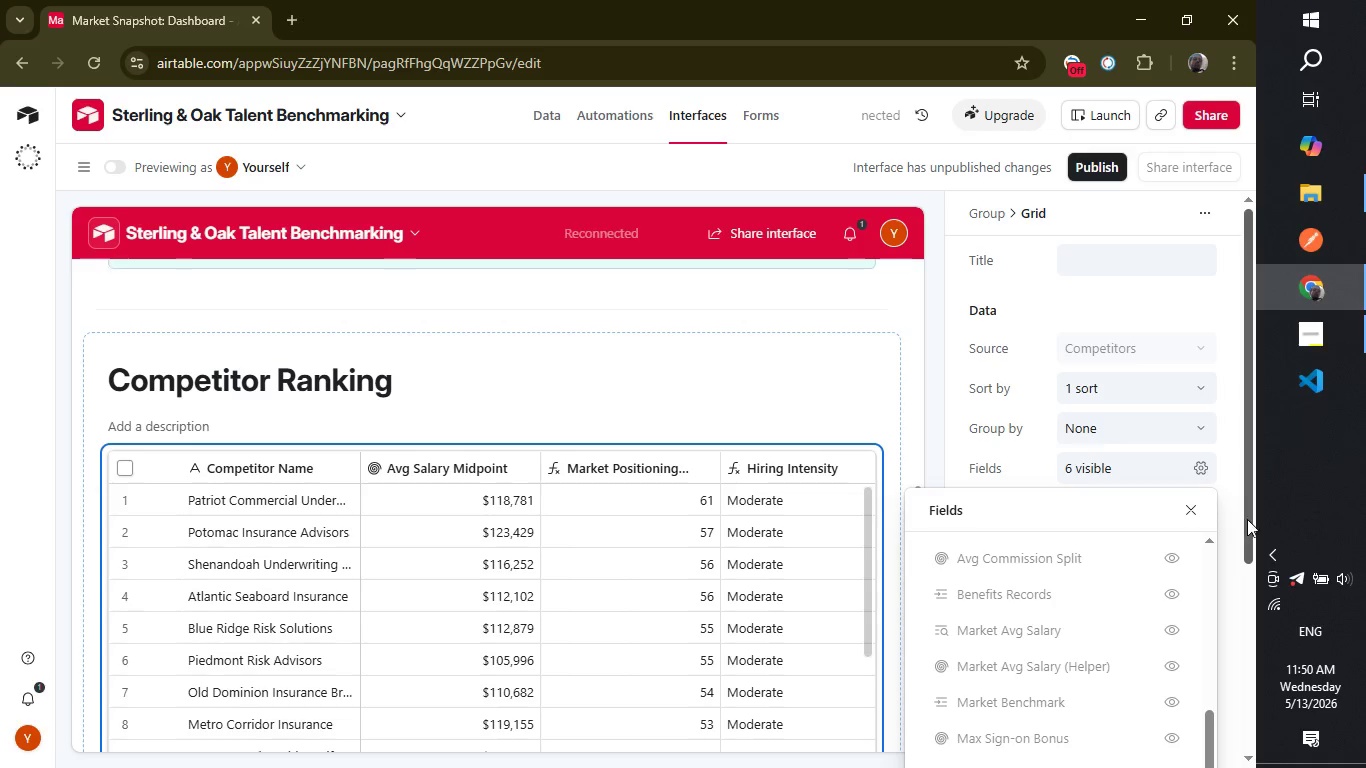 
left_click_drag(start_coordinate=[1250, 520], to_coordinate=[1251, 585])
 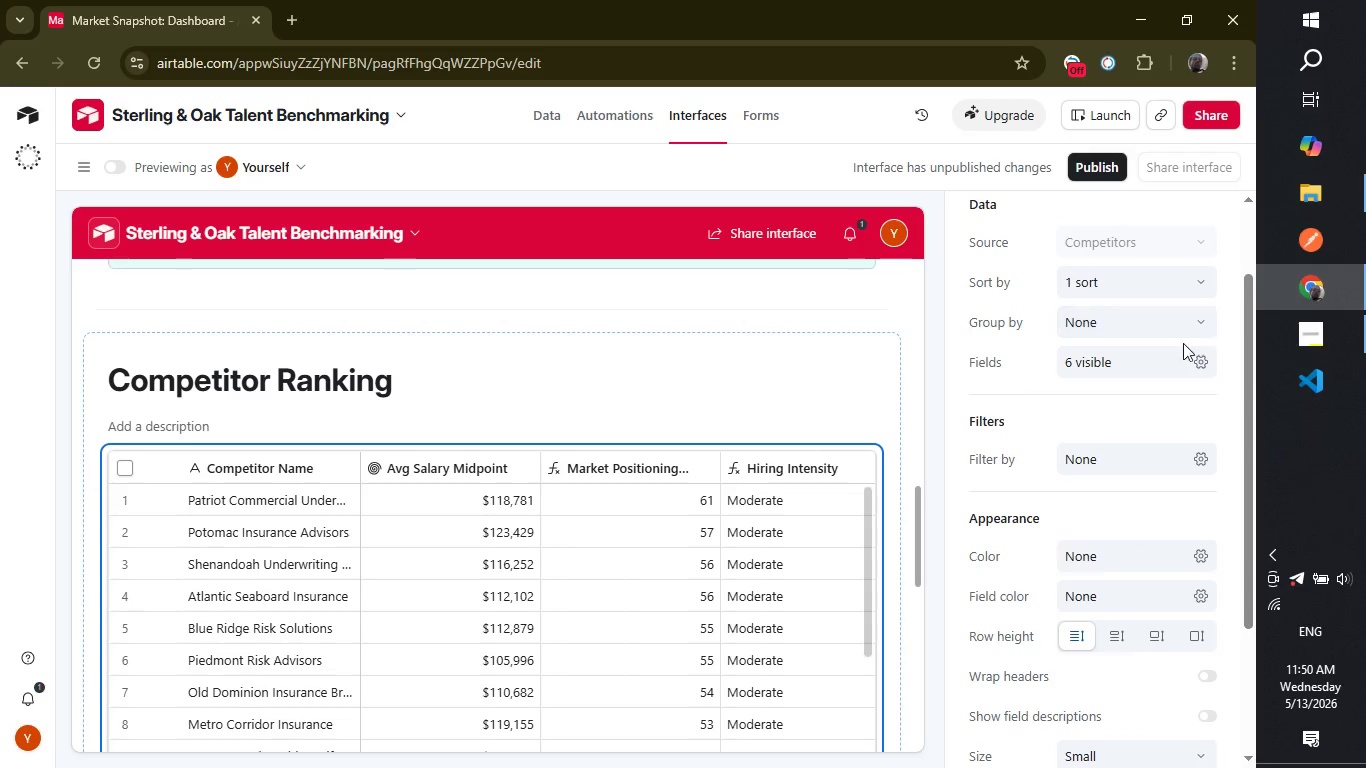 
left_click([1185, 346])
 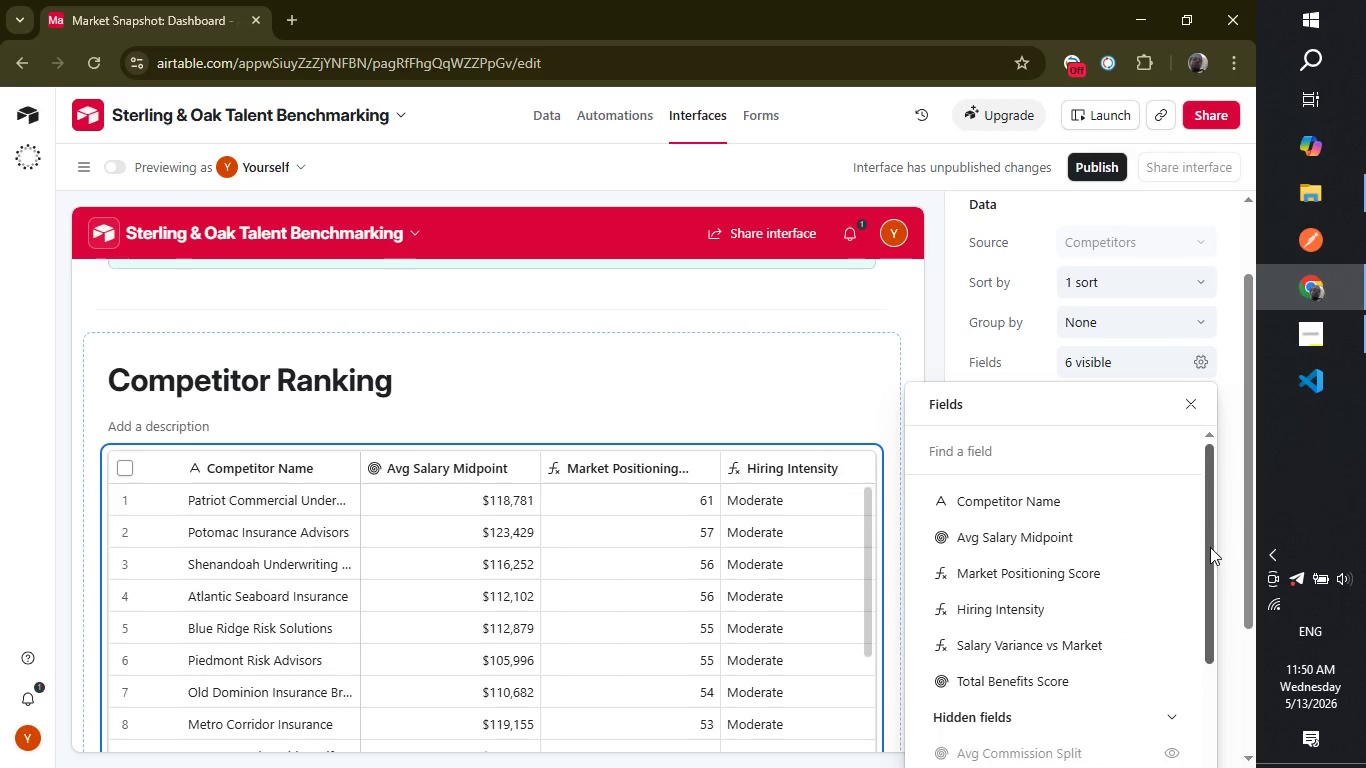 
left_click_drag(start_coordinate=[1209, 548], to_coordinate=[1216, 766])
 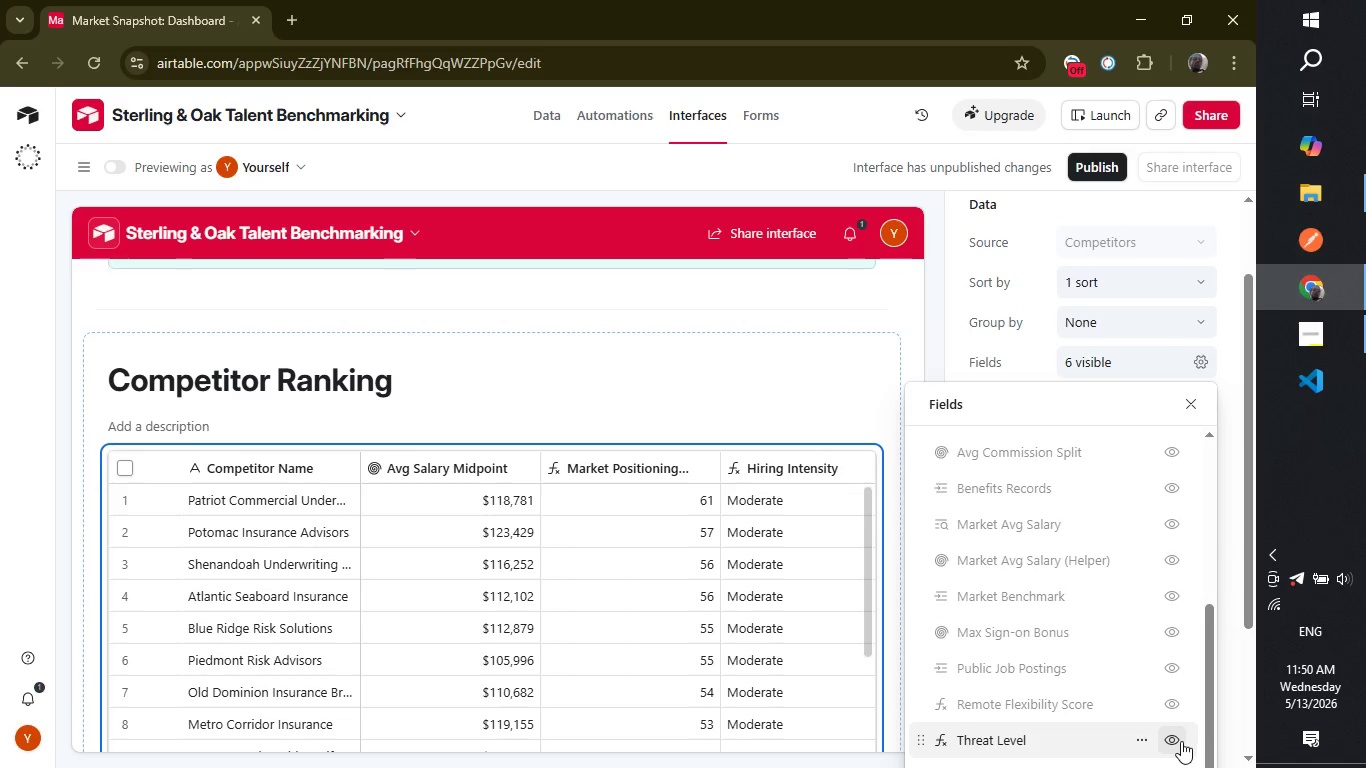 
left_click([1180, 741])
 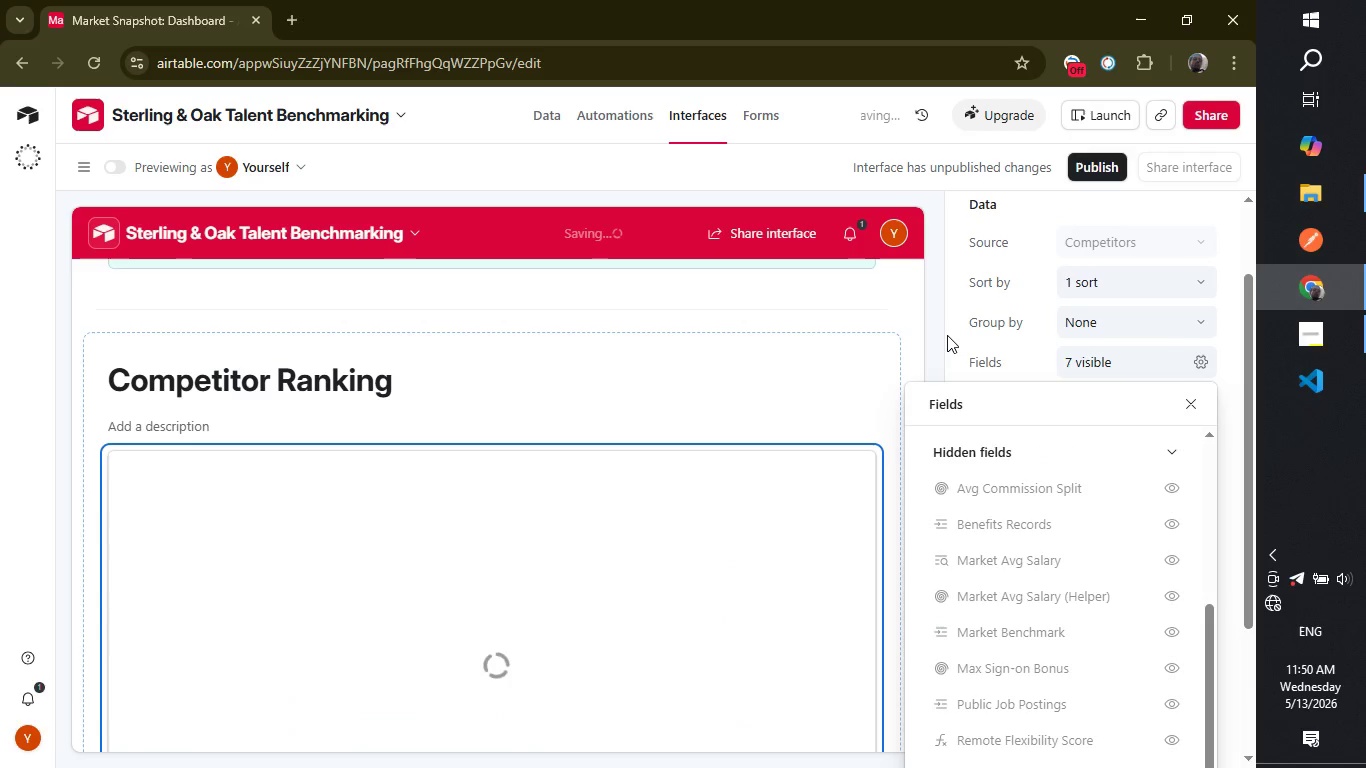 
left_click([946, 335])
 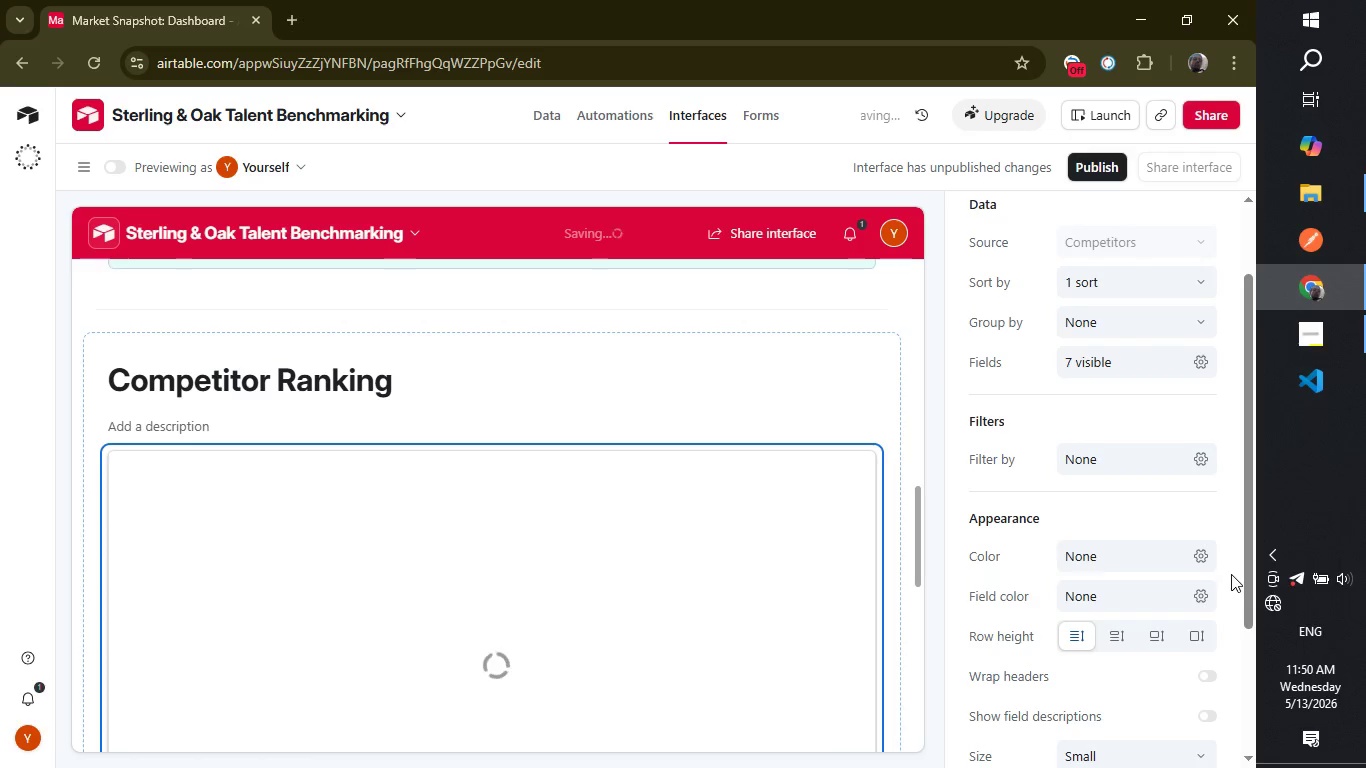 
left_click([1273, 605])
 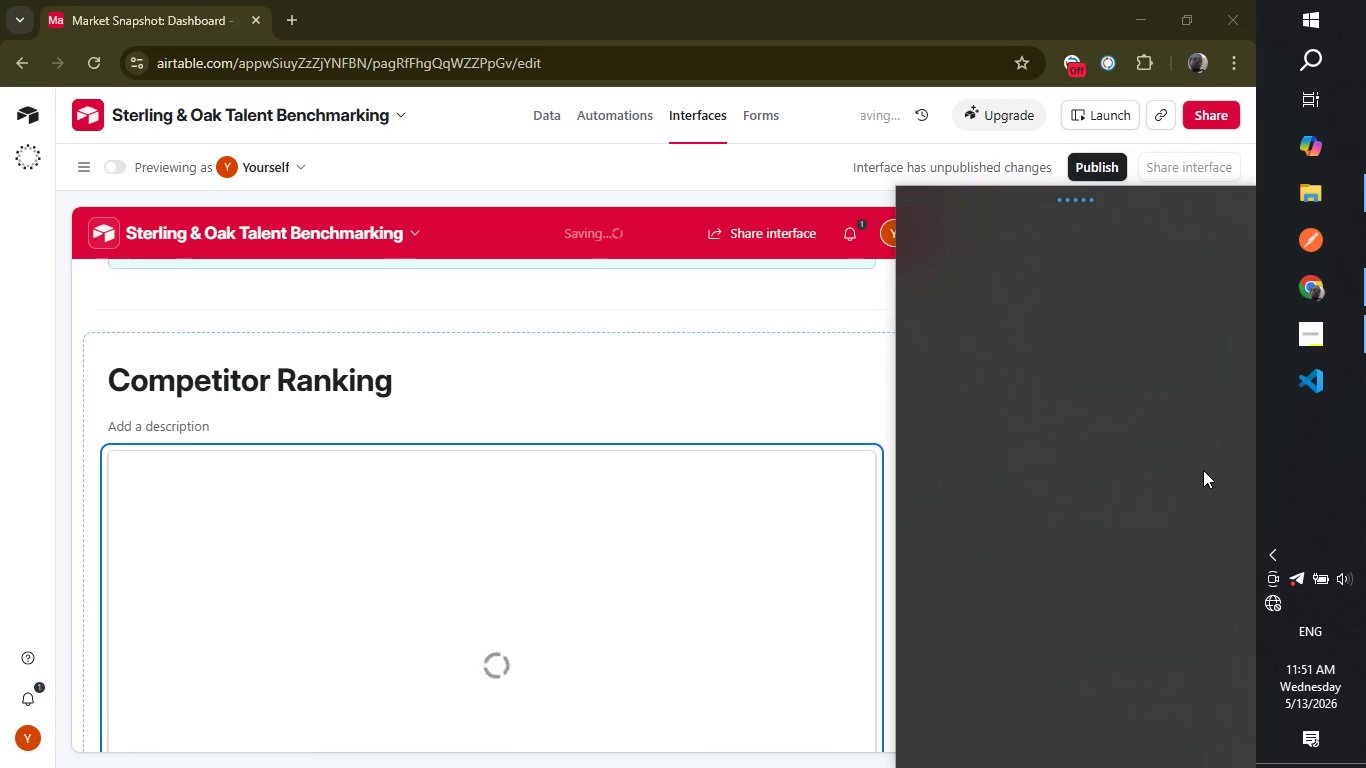 
left_click([1337, 322])